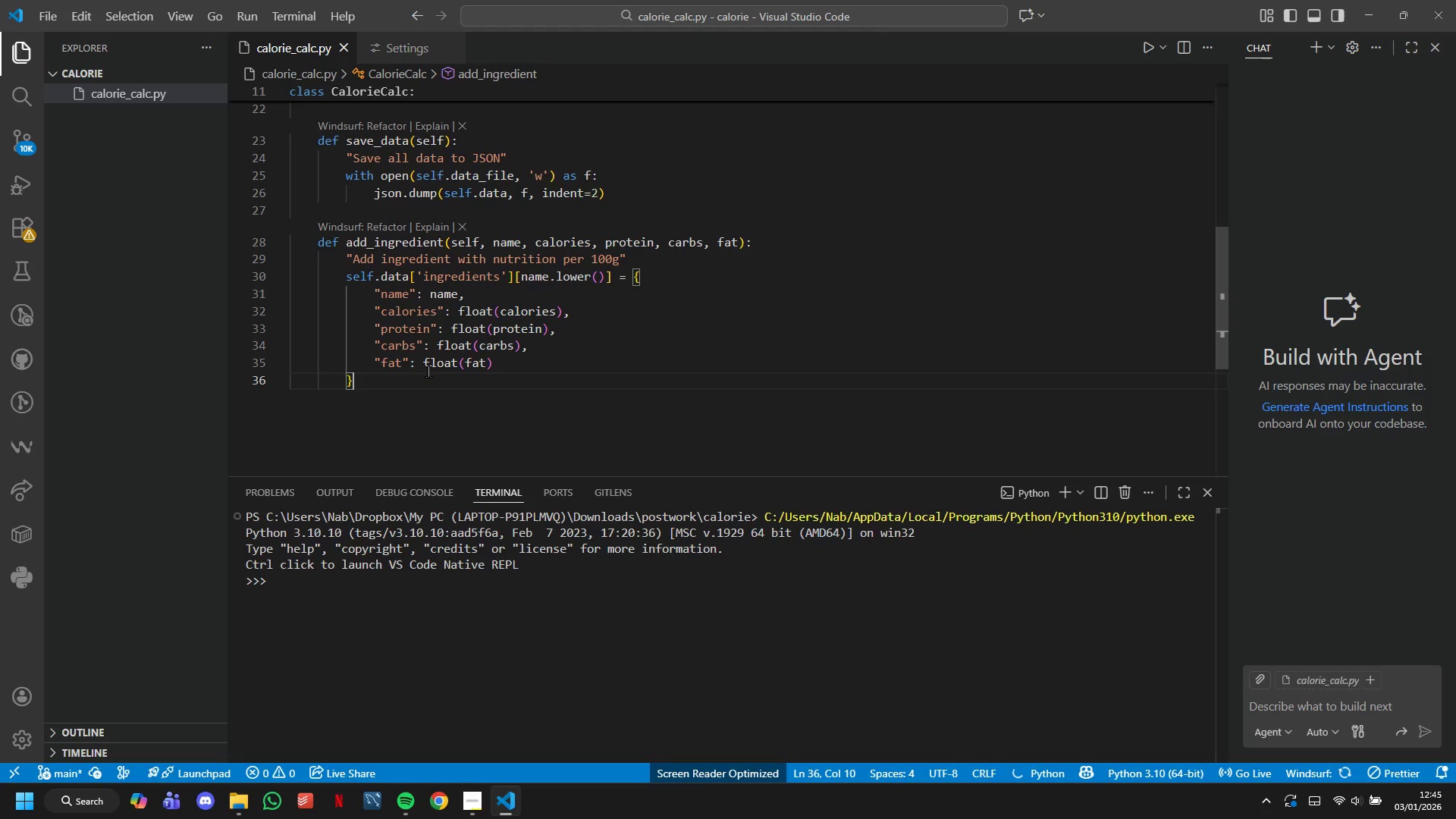 
key(Enter)
 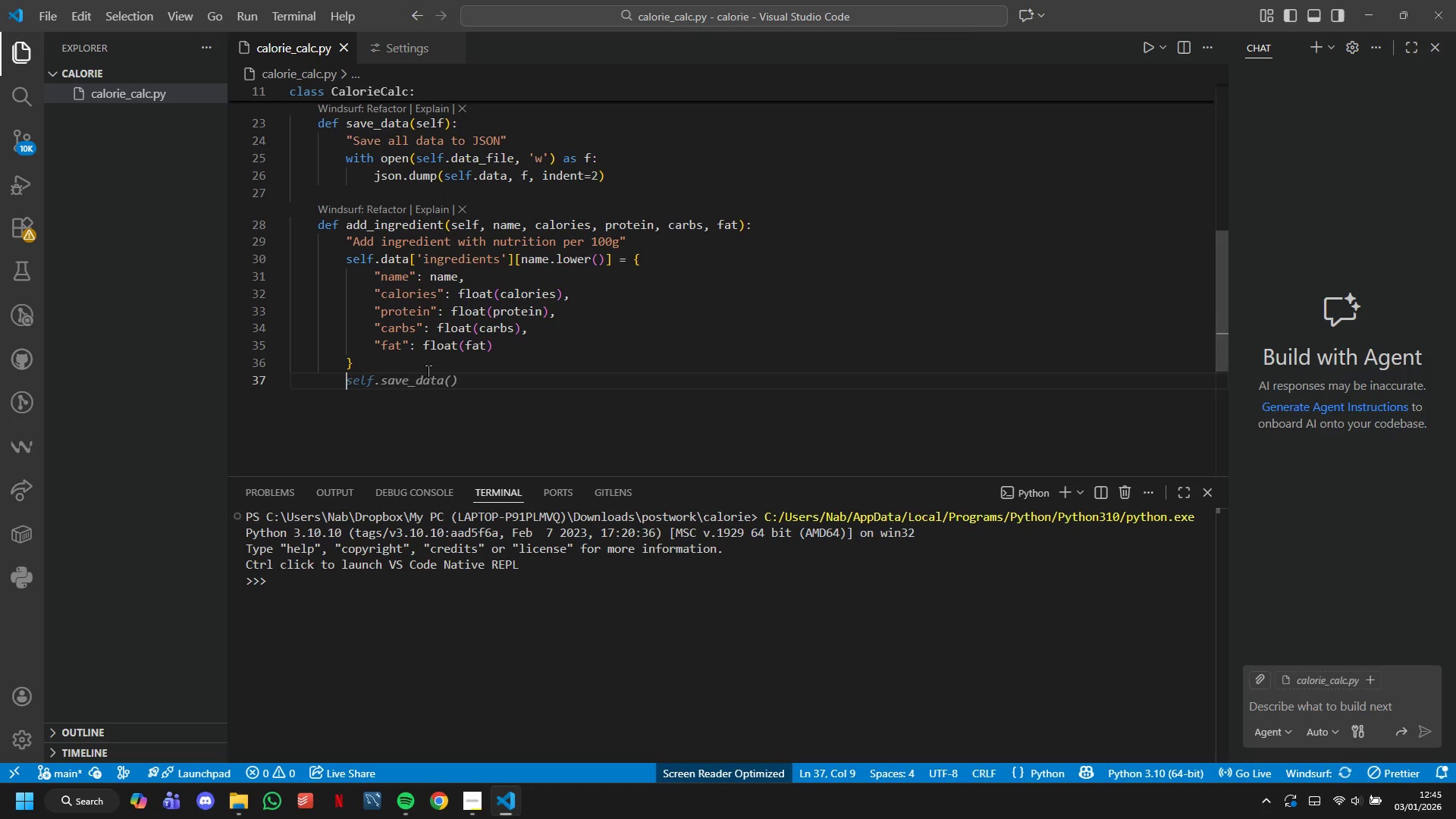 
type(sef.save_data()
 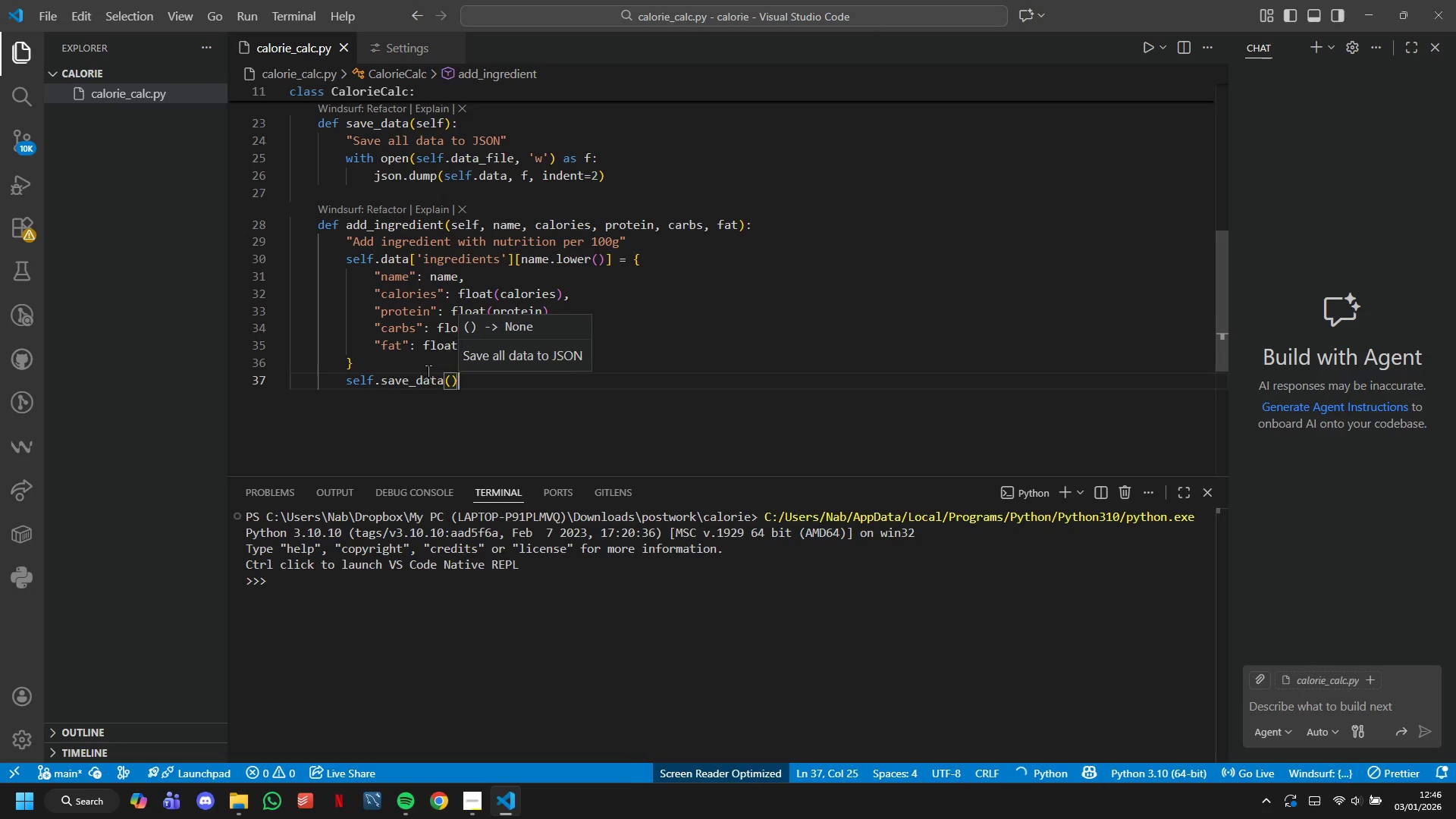 
 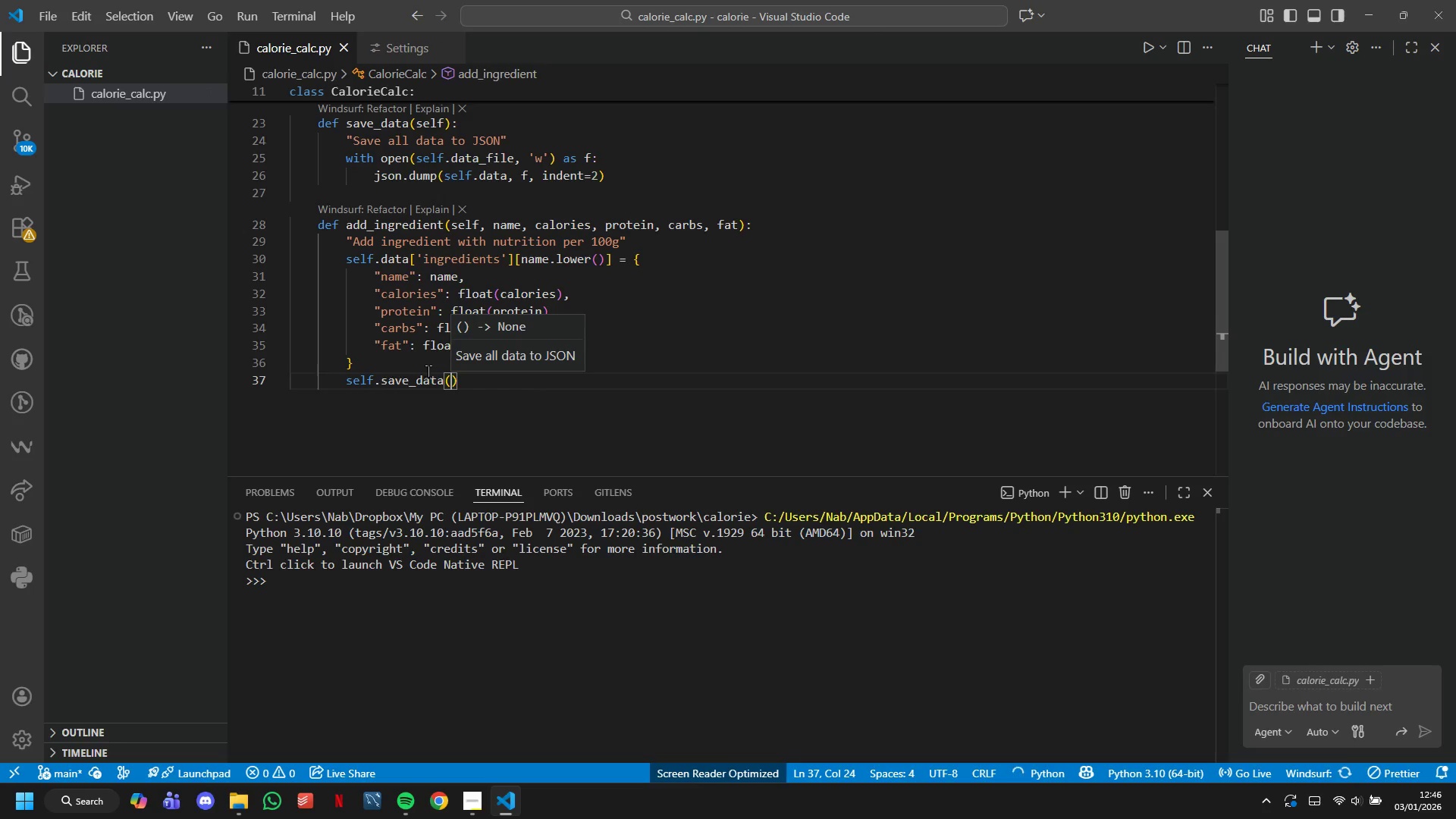 
key(ArrowRight)
 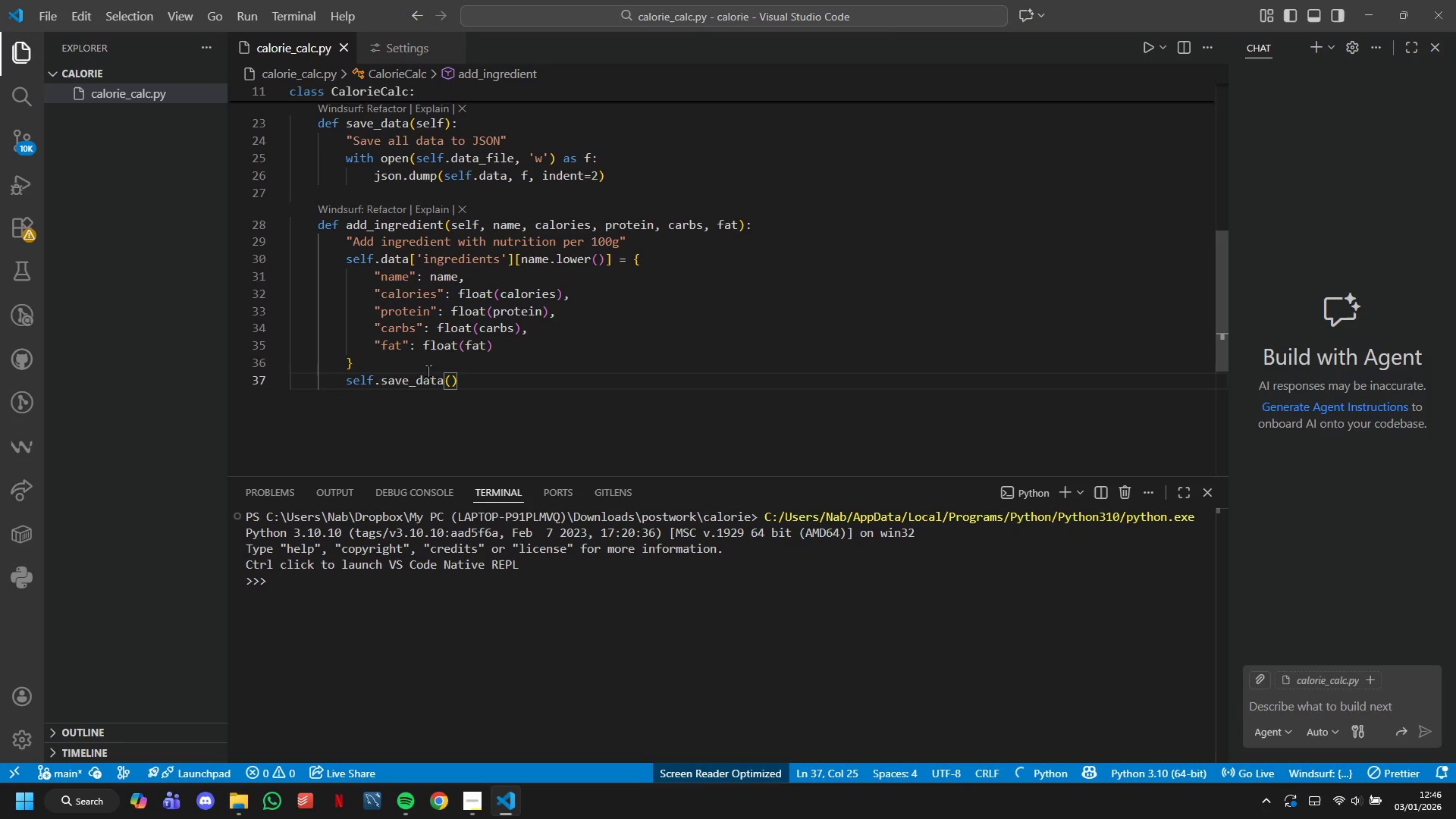 
key(Enter)
 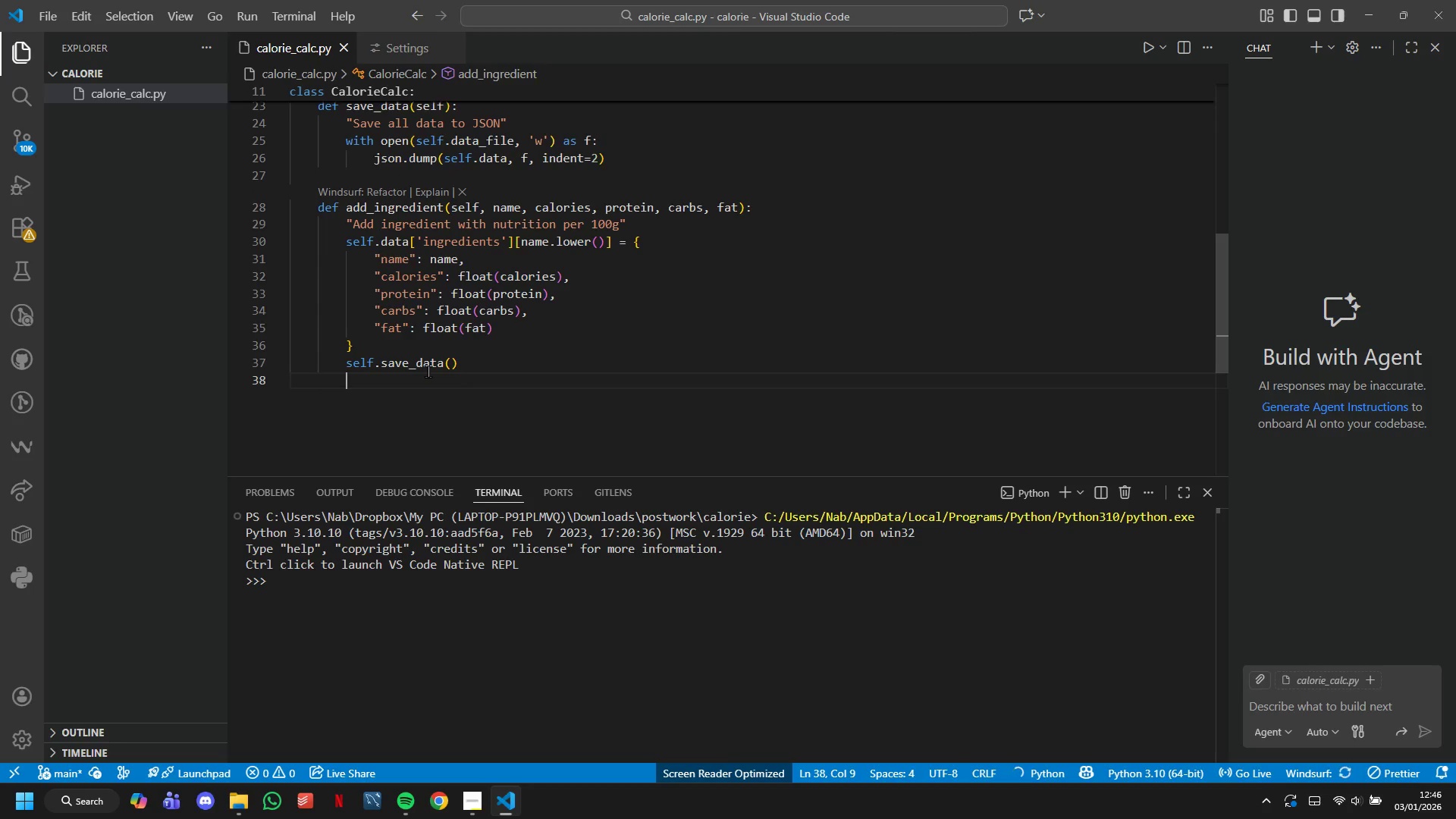 
type(print(F"Added '{name)
 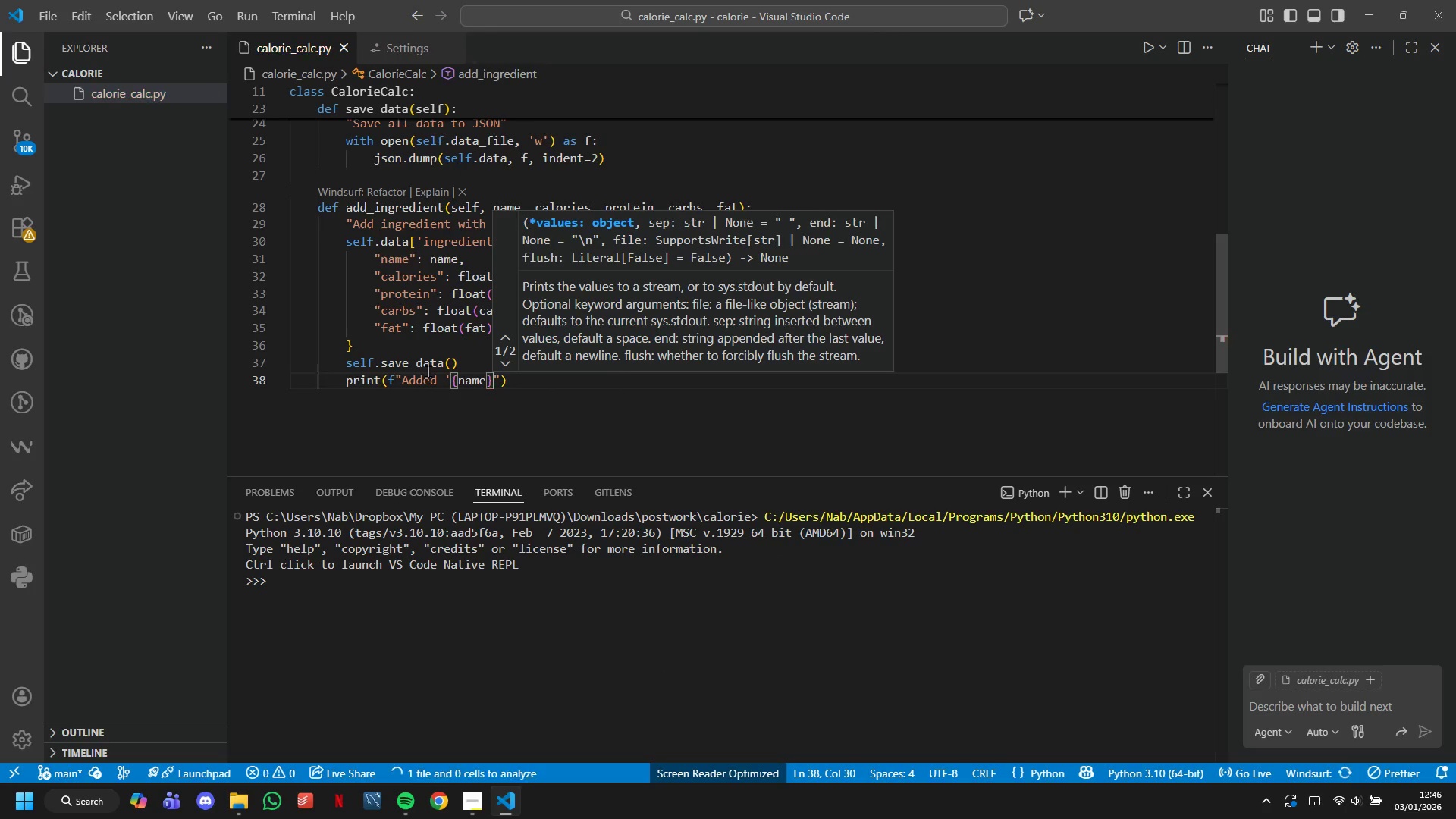 
 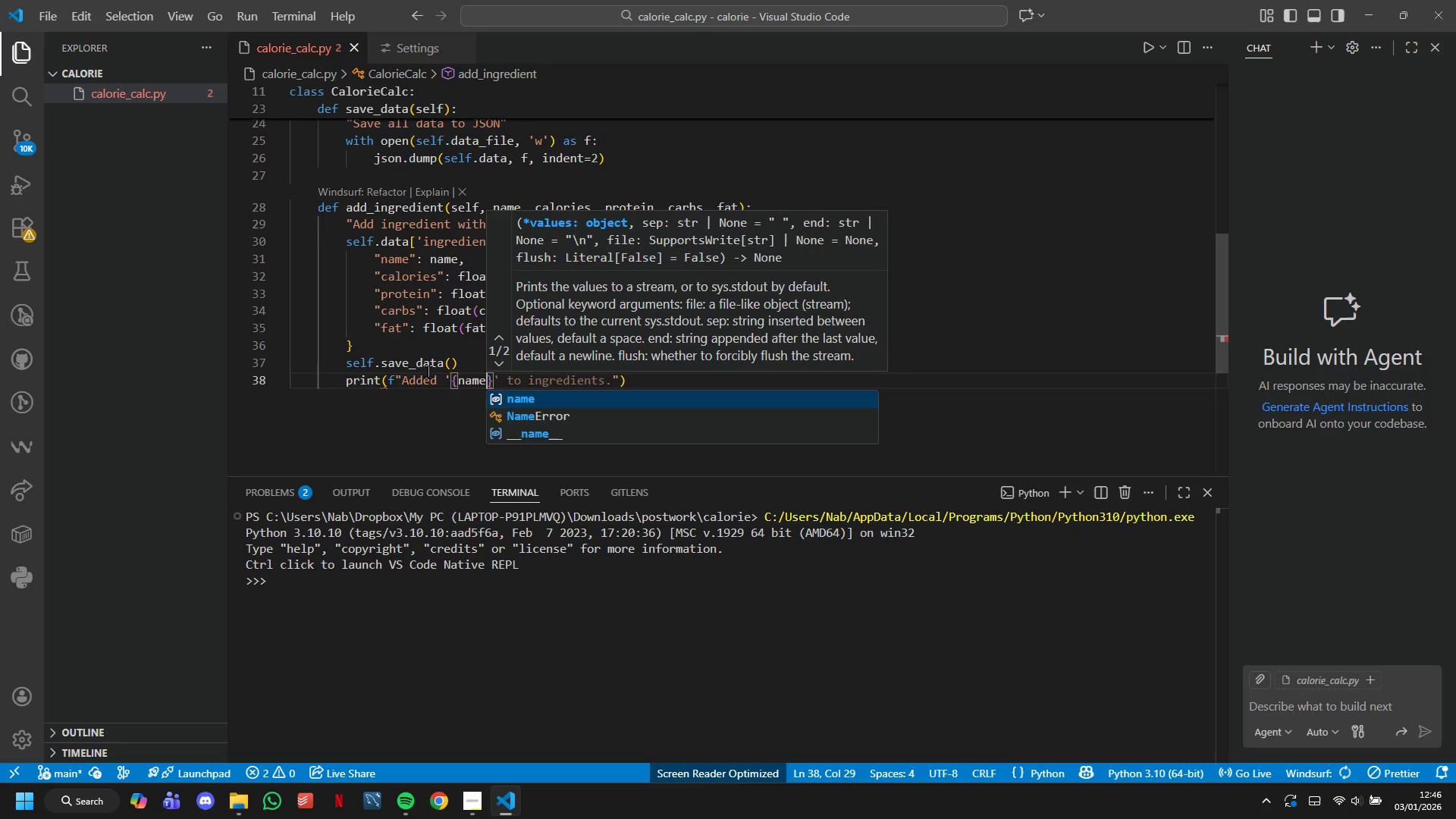 
key(ArrowRight)
 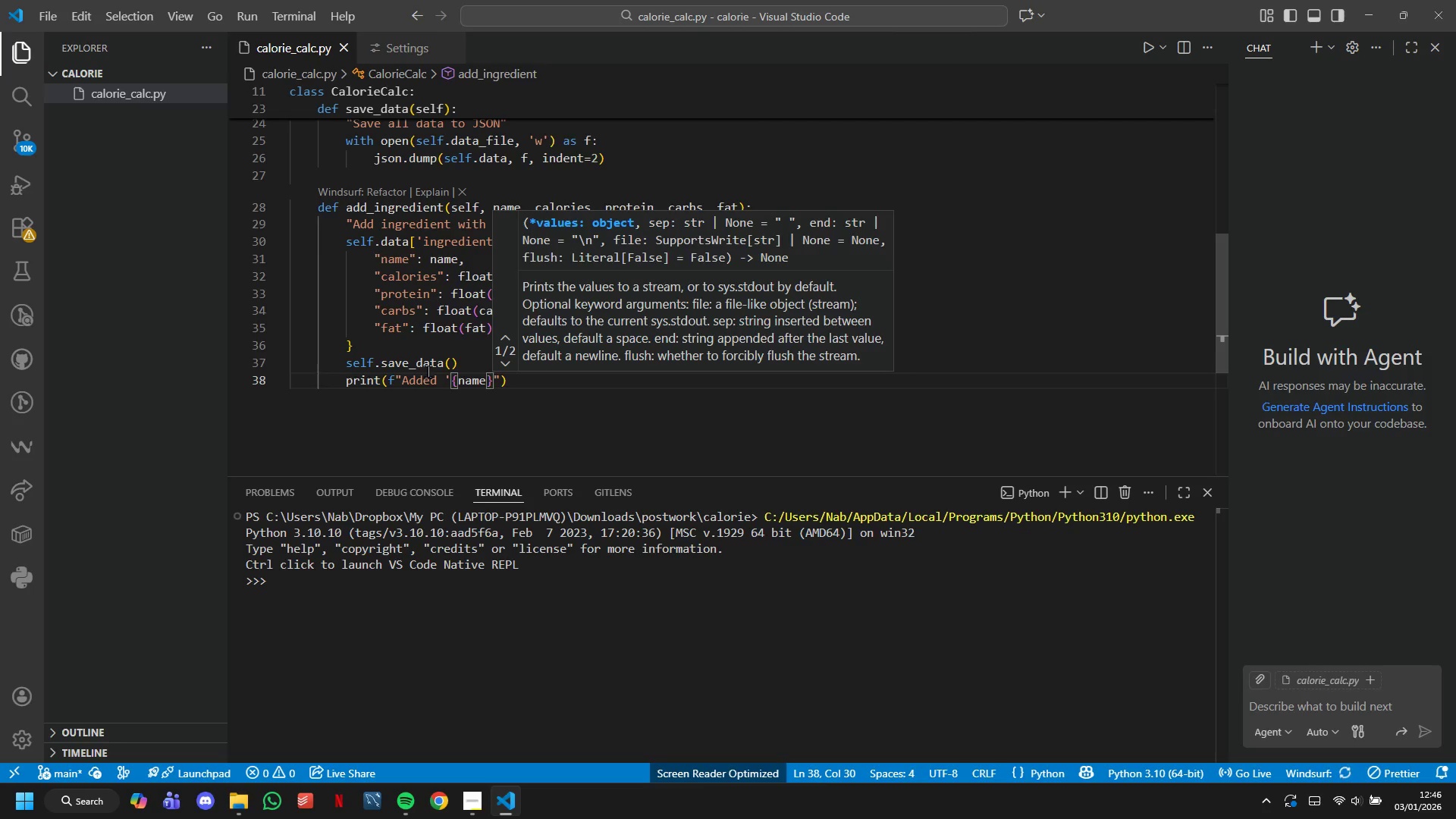 
key(Quote)
 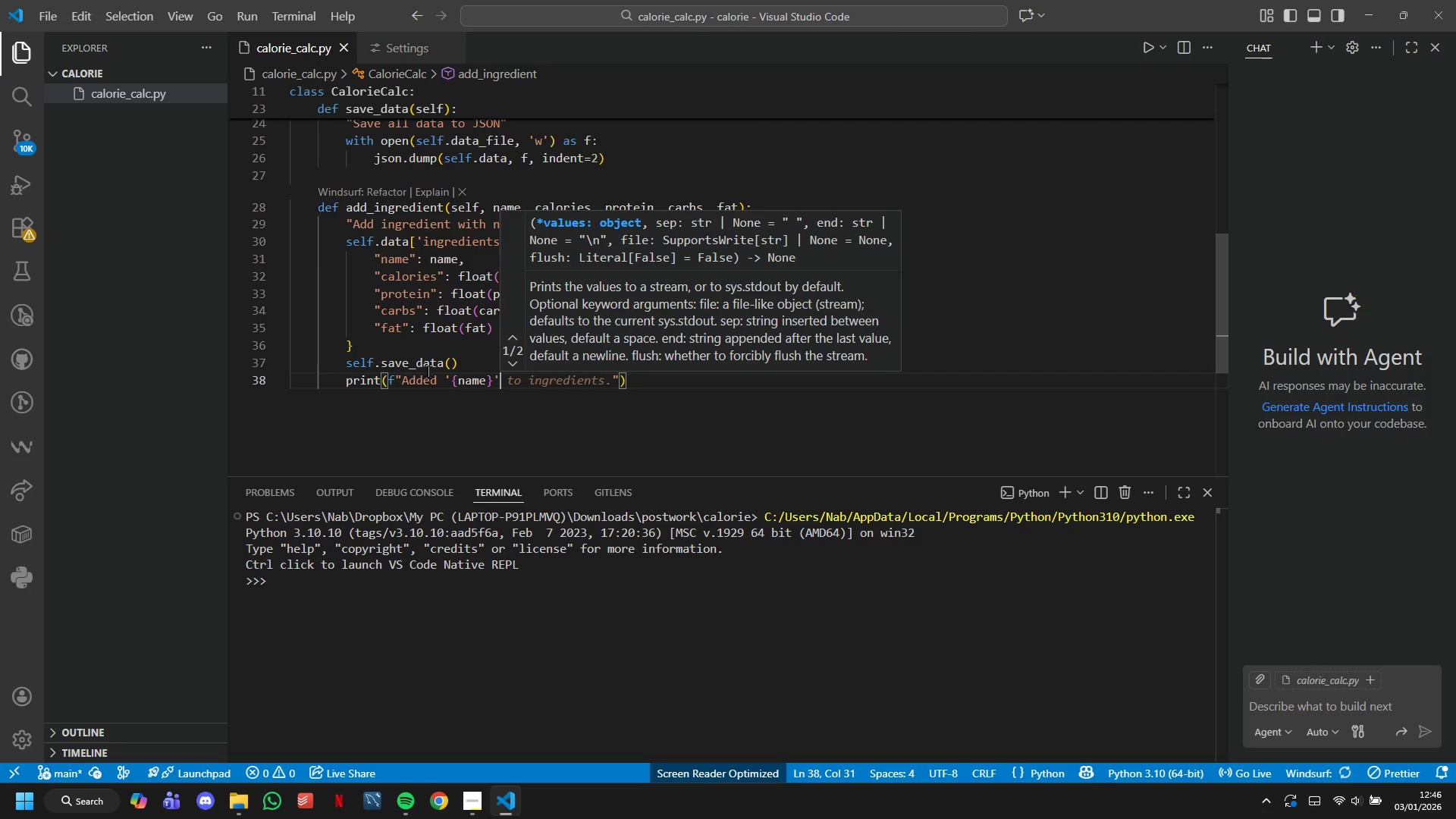 
key(ArrowRight)
 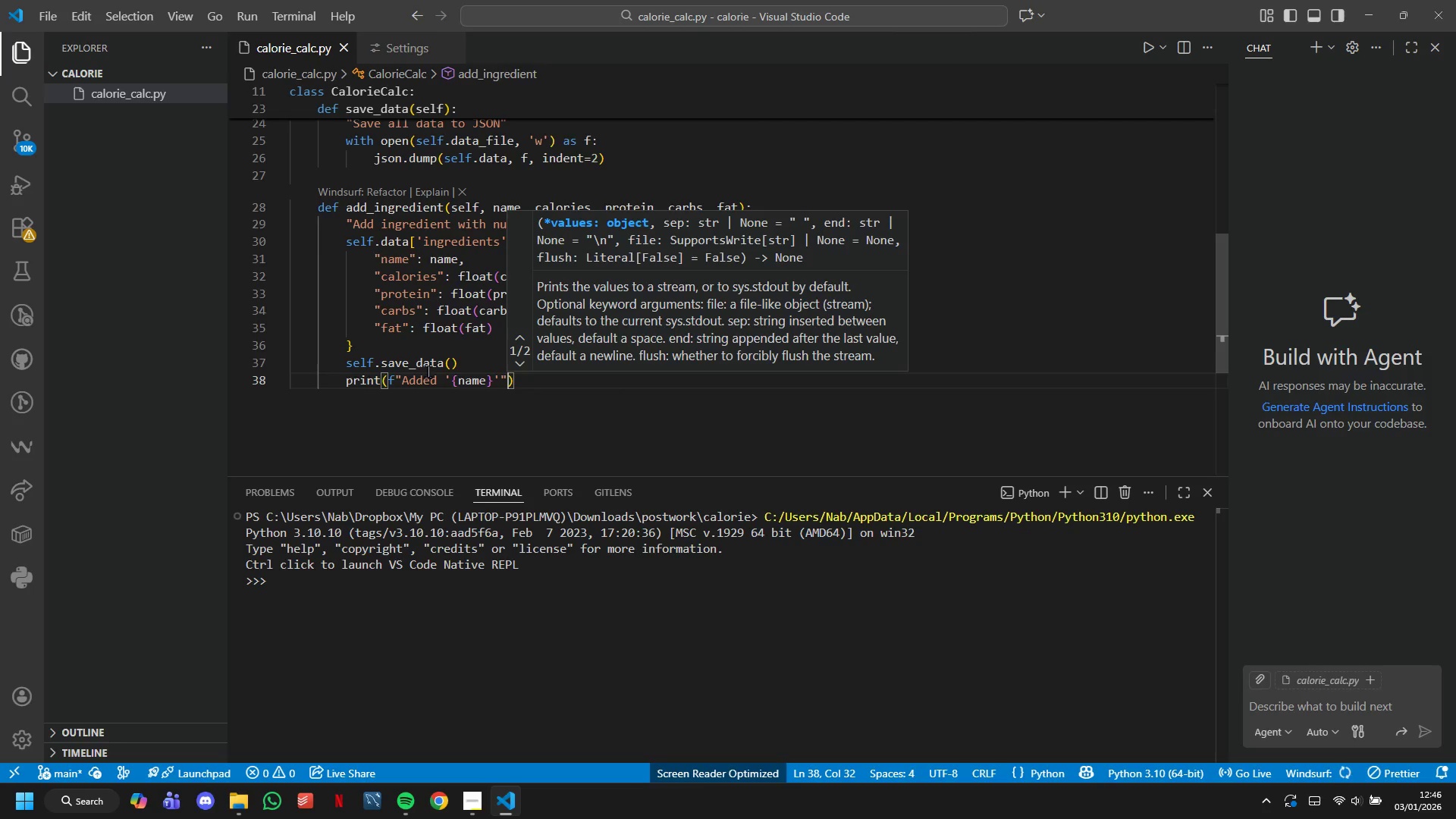 
key(ArrowRight)
 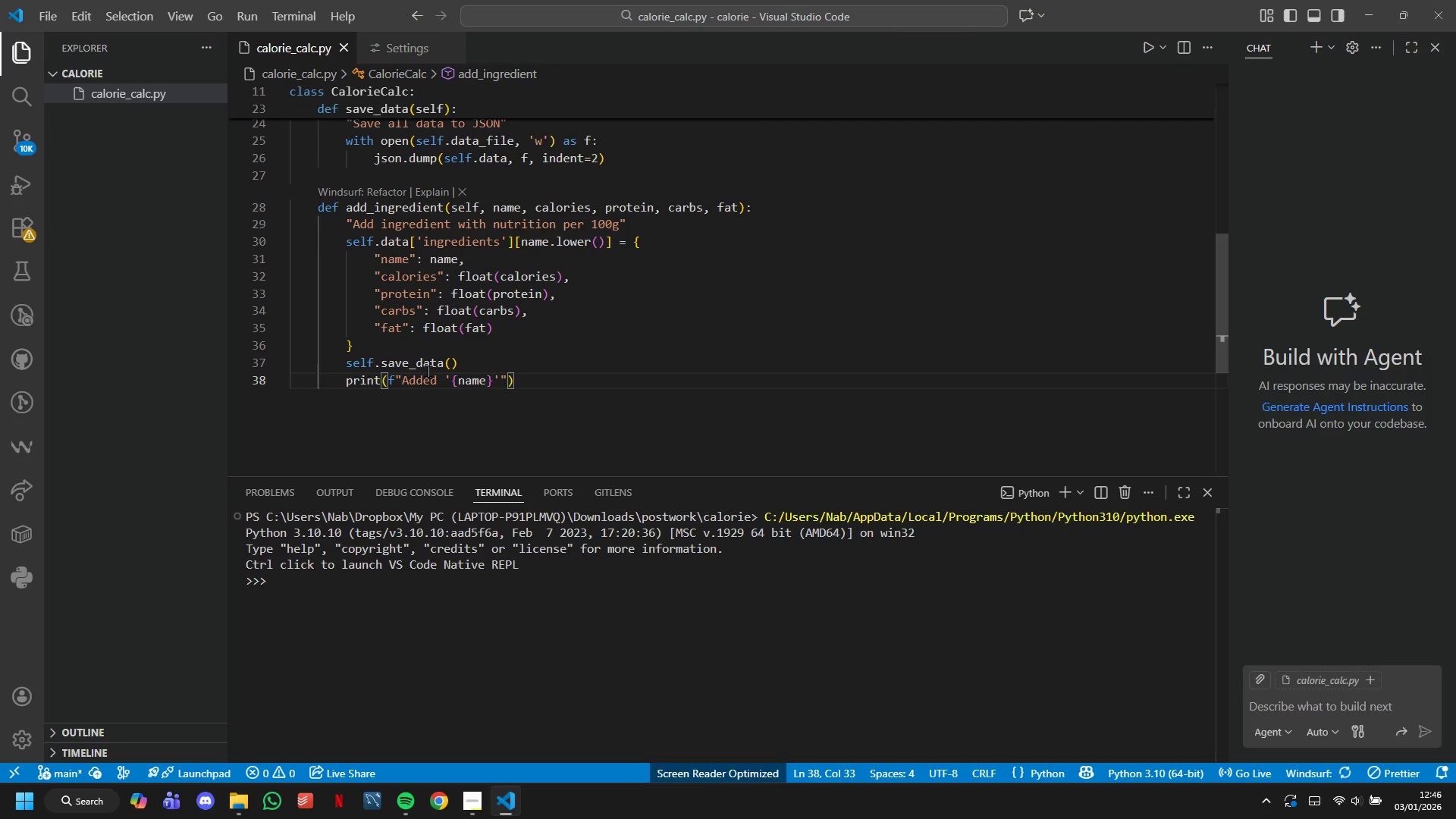 
key(Shift+ShiftRight)
 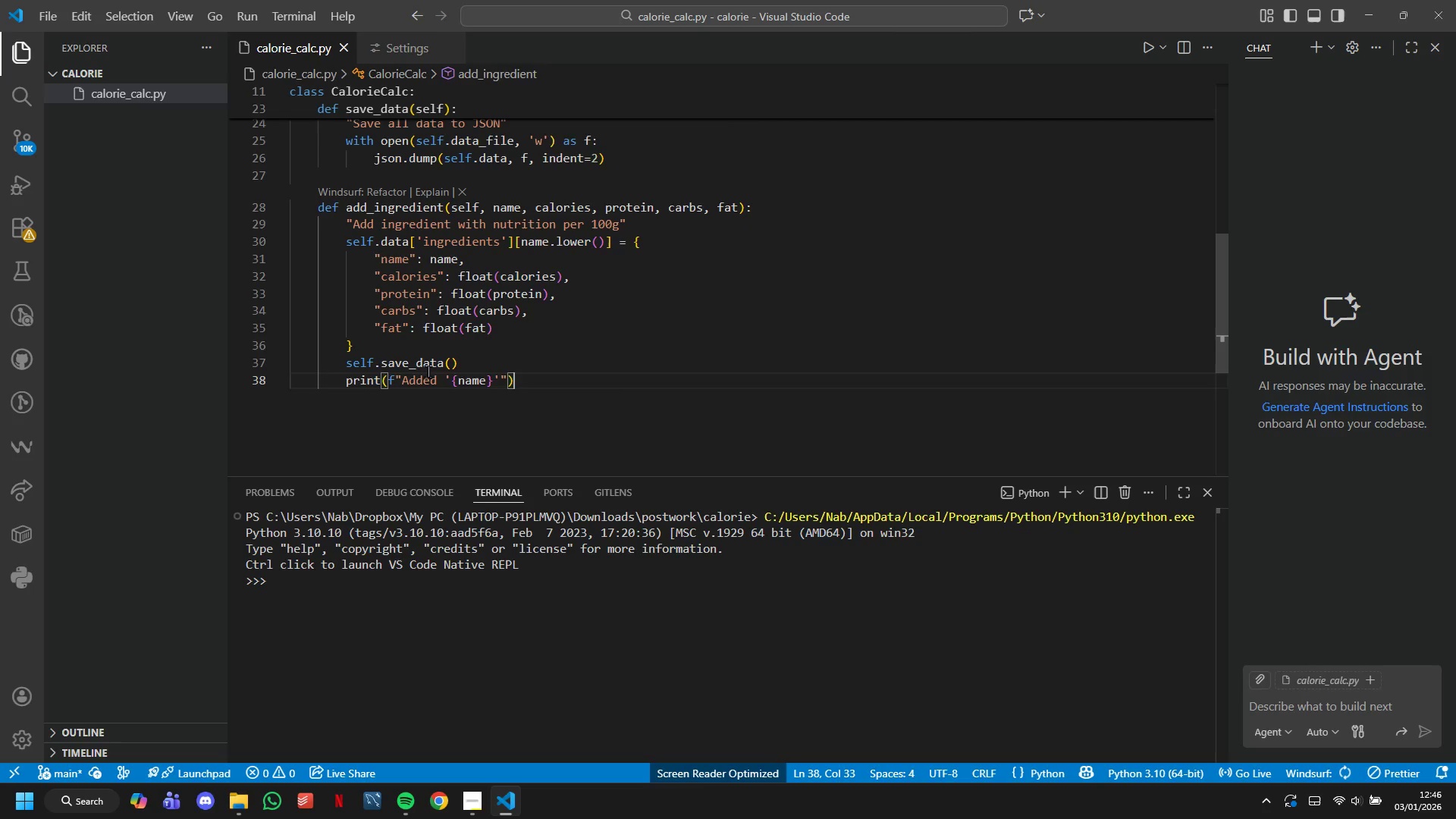 
key(Enter)
 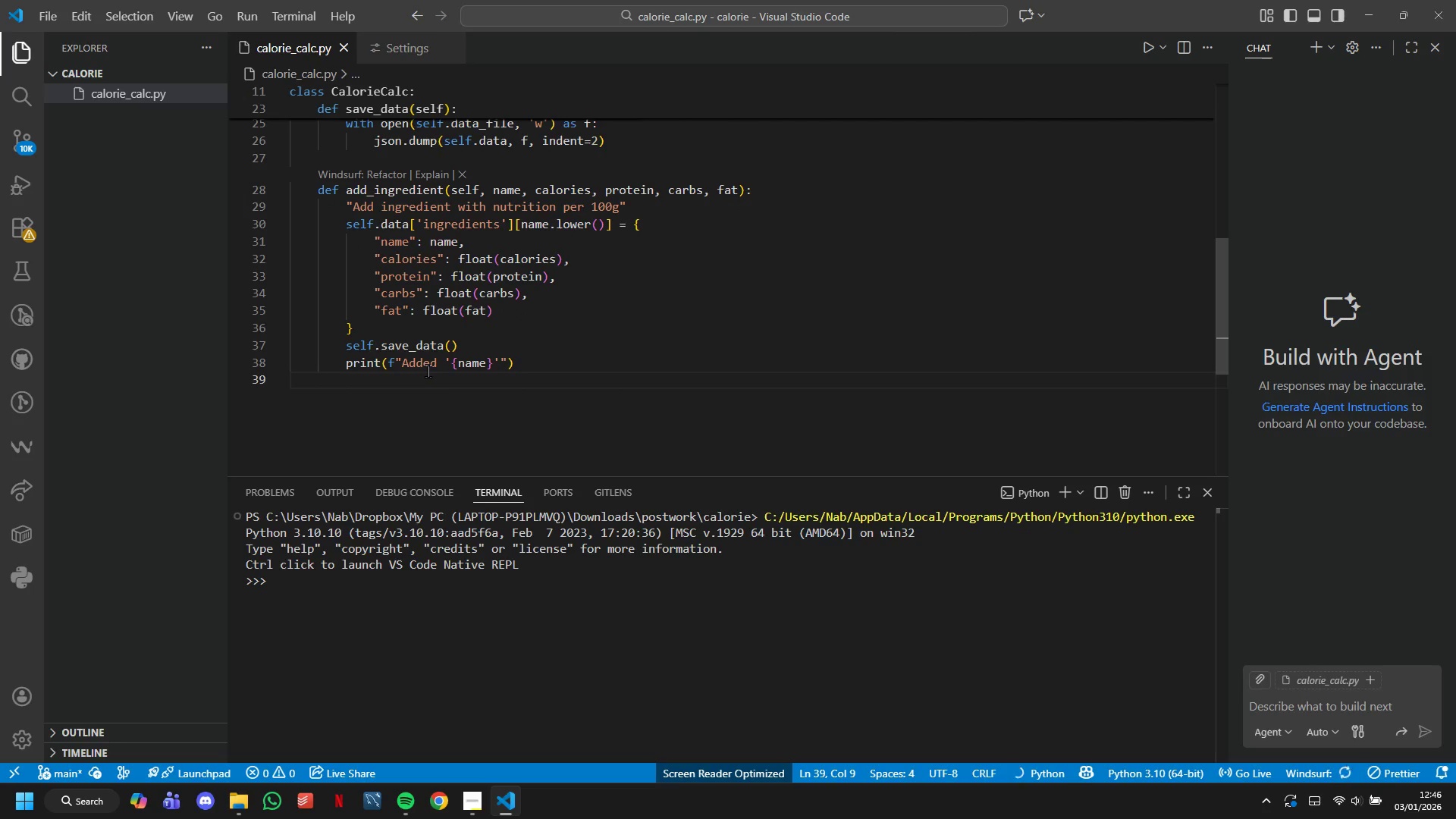 
key(Enter)
 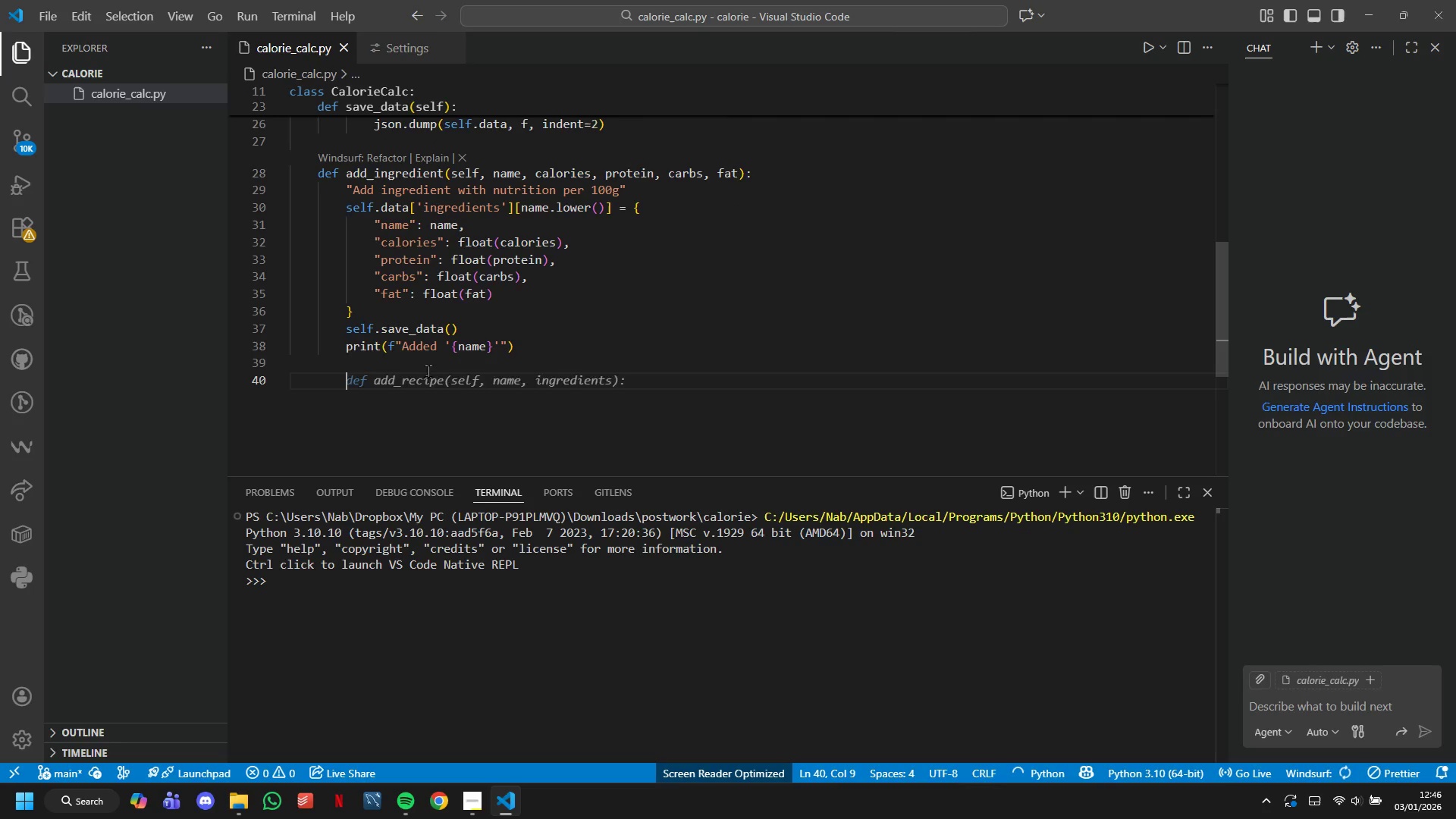 
key(Backspace)
 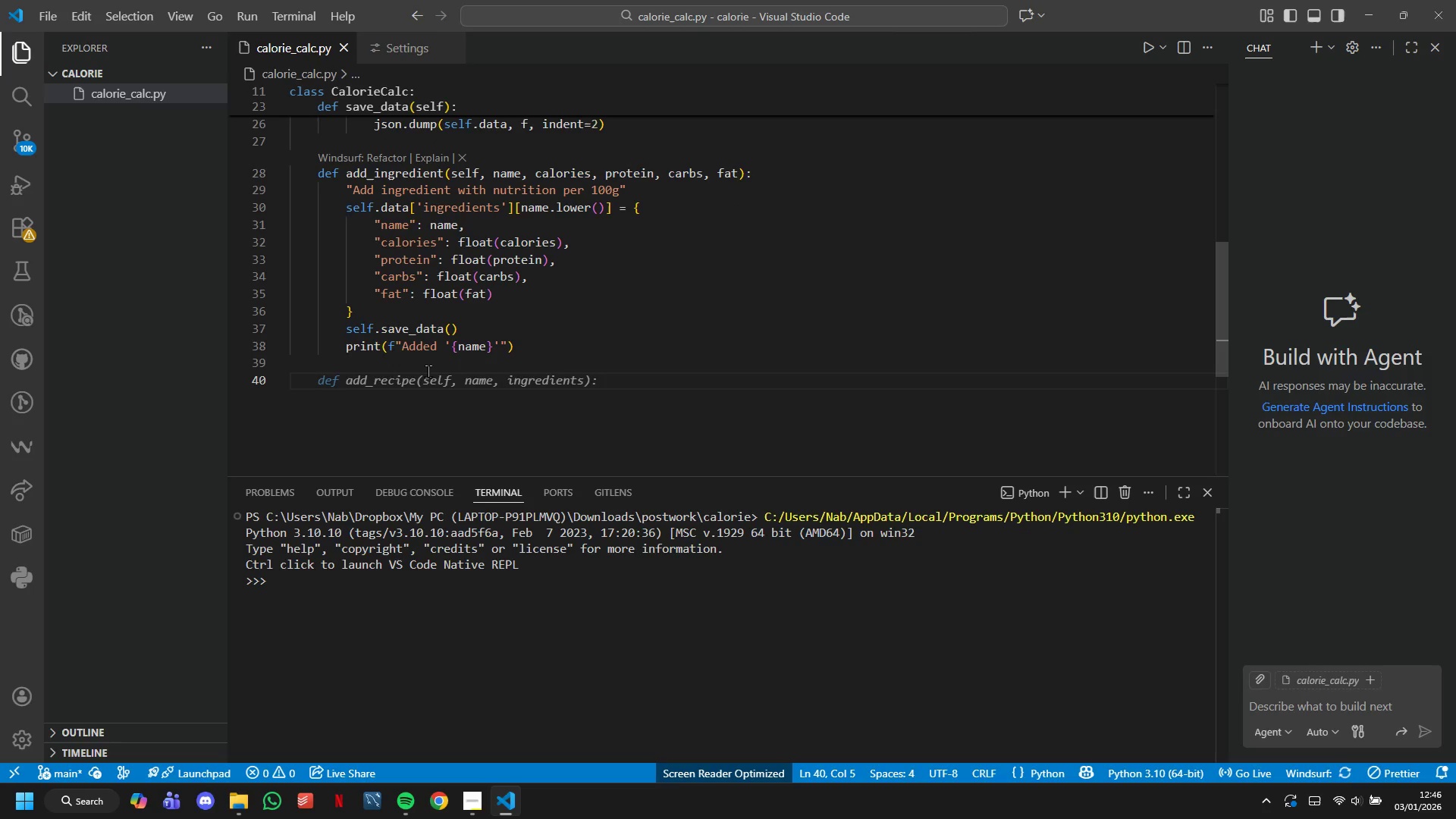 
wait(6.25)
 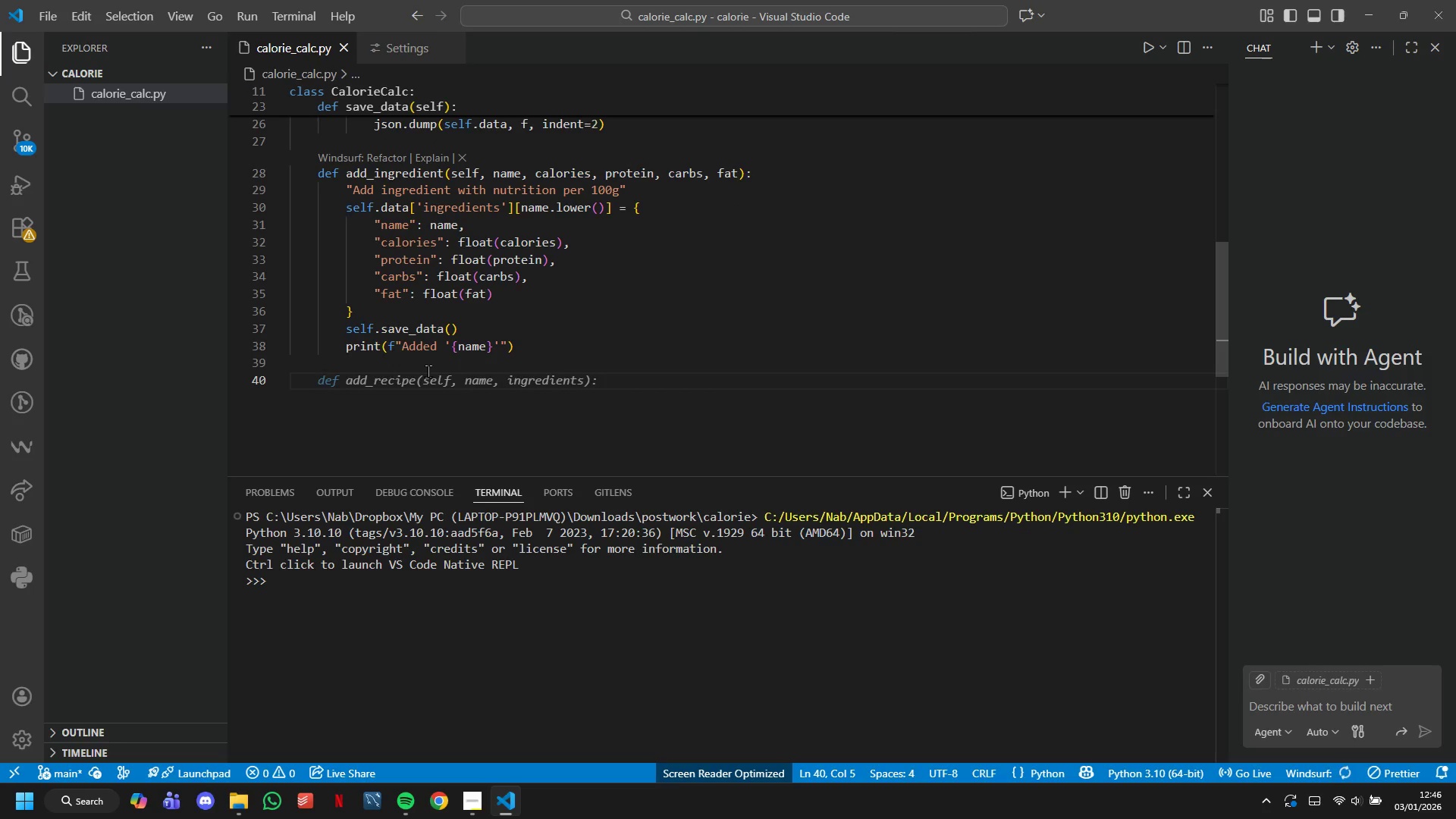 
type(def list_Inf)
key(Backspace)
type(gredients(Self):)
 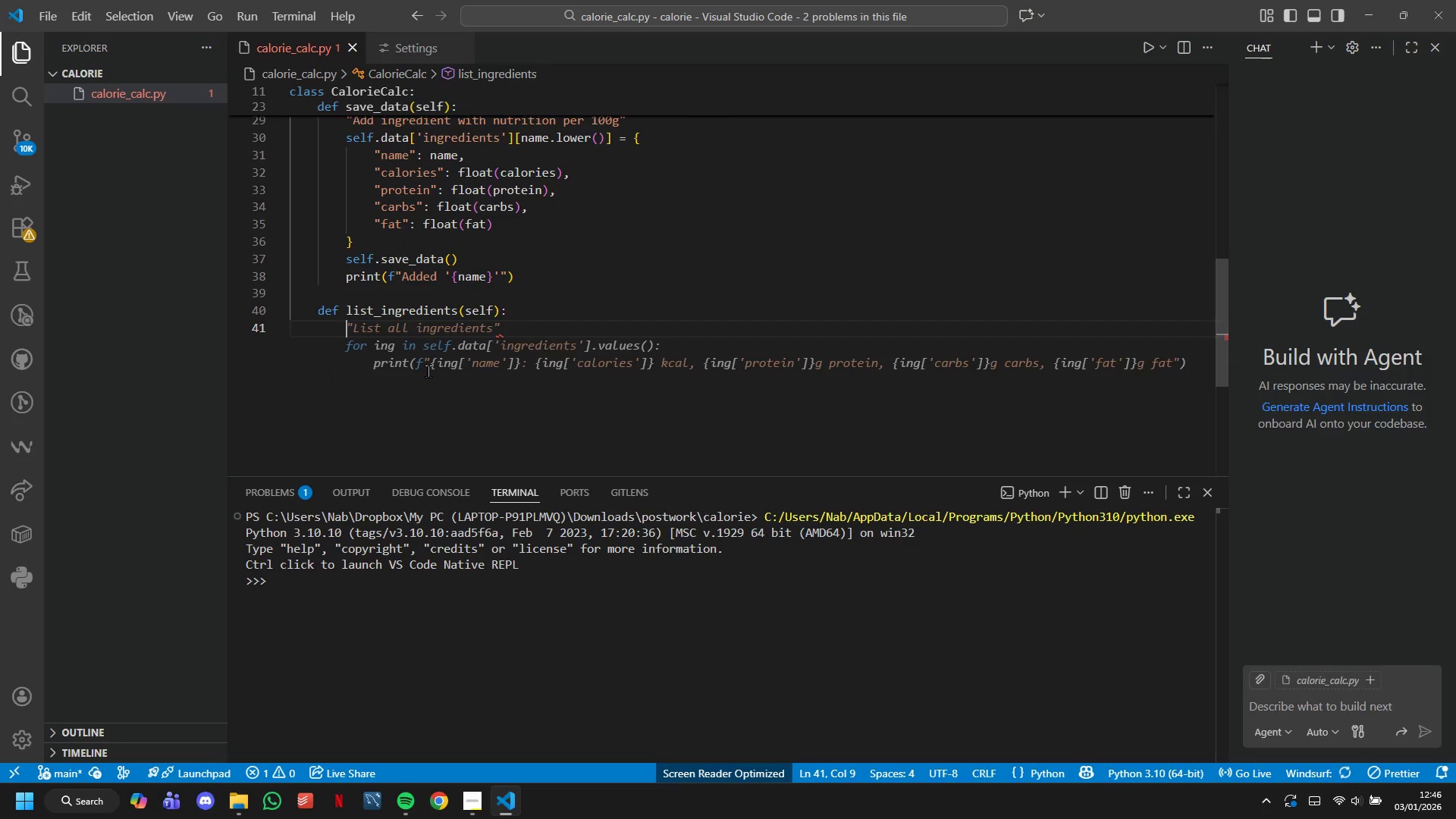 
 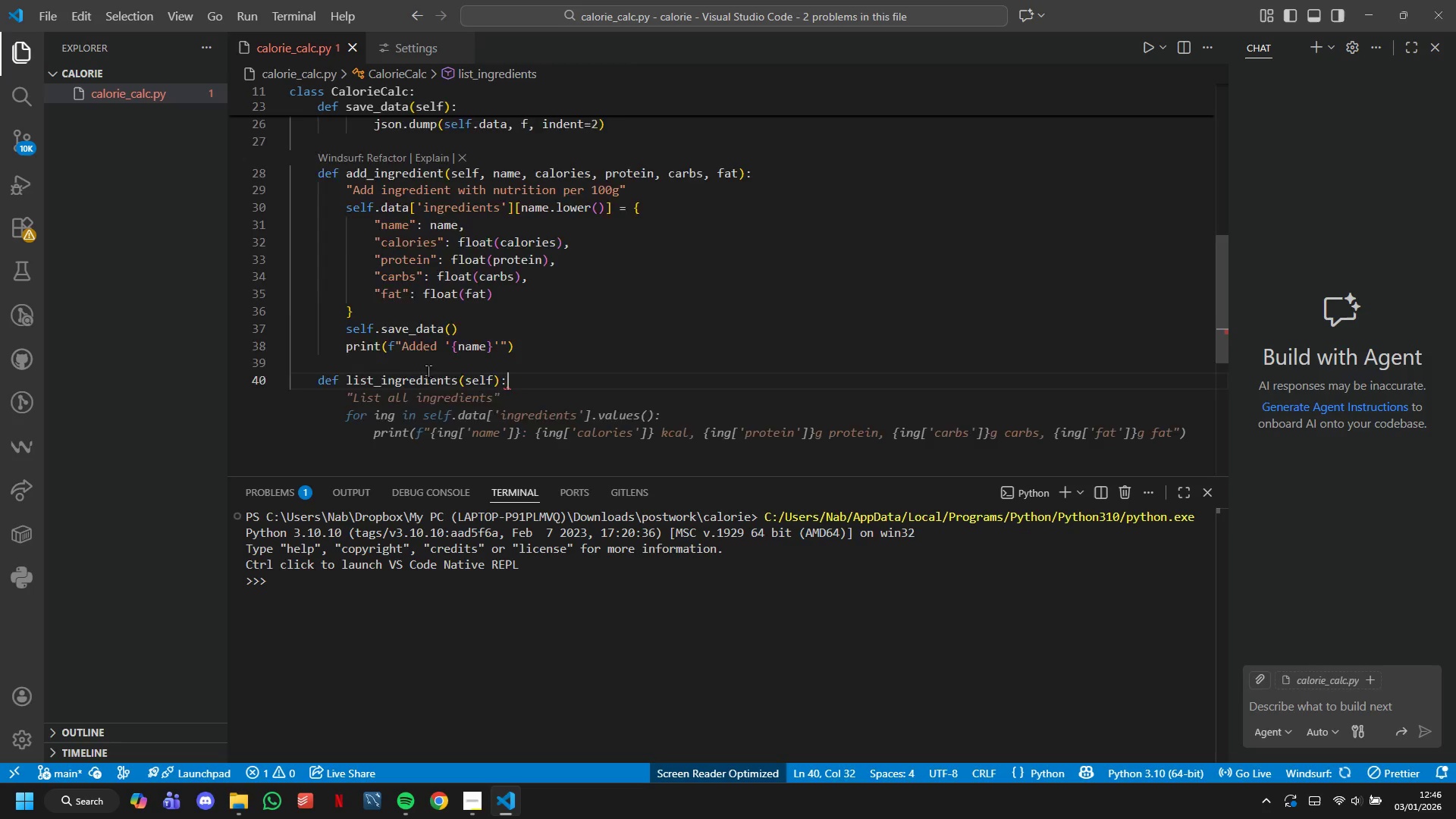 
key(Shift+Enter)
 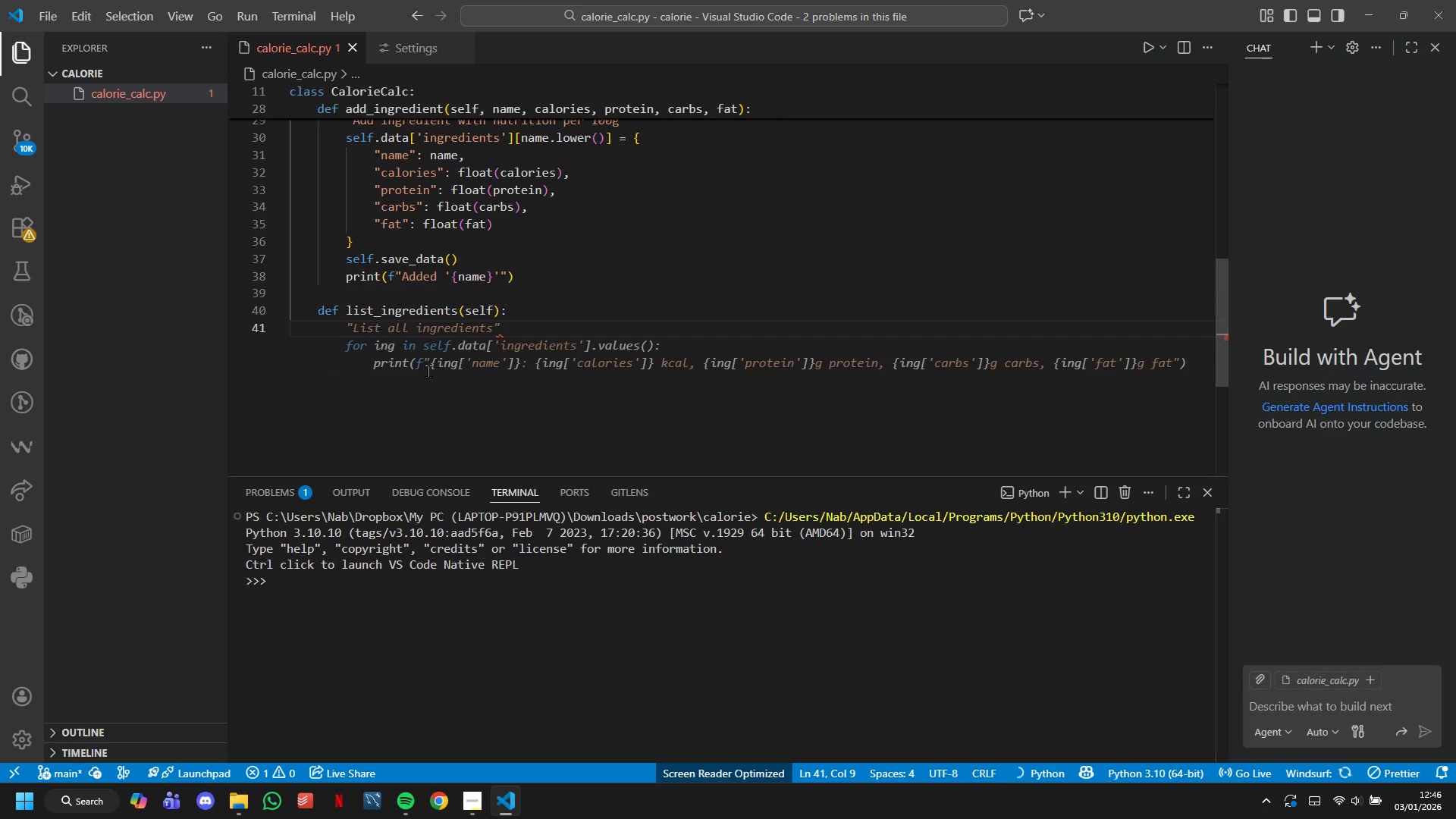 
type("Show al ingredients)
 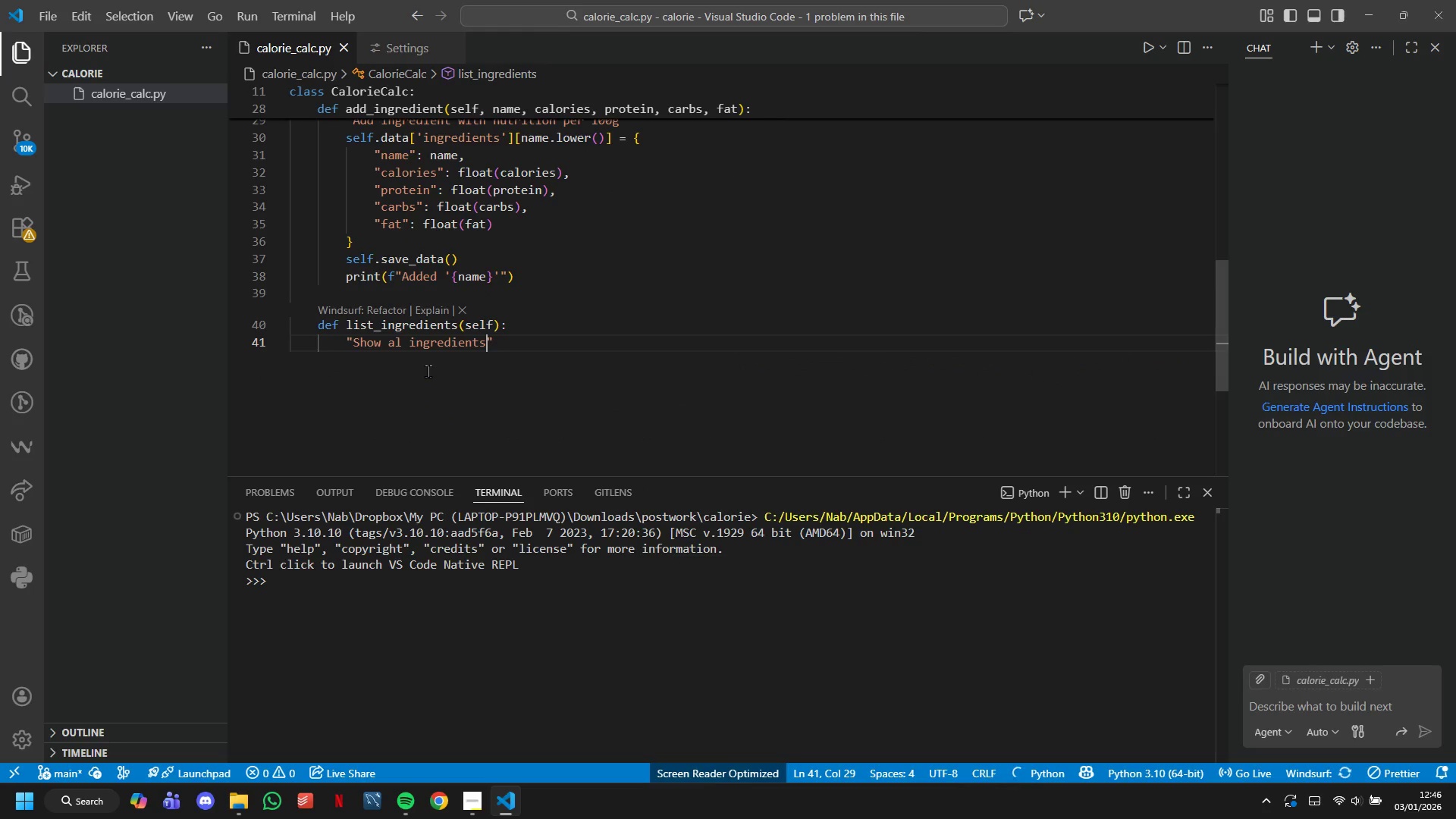 
key(ArrowRight)
 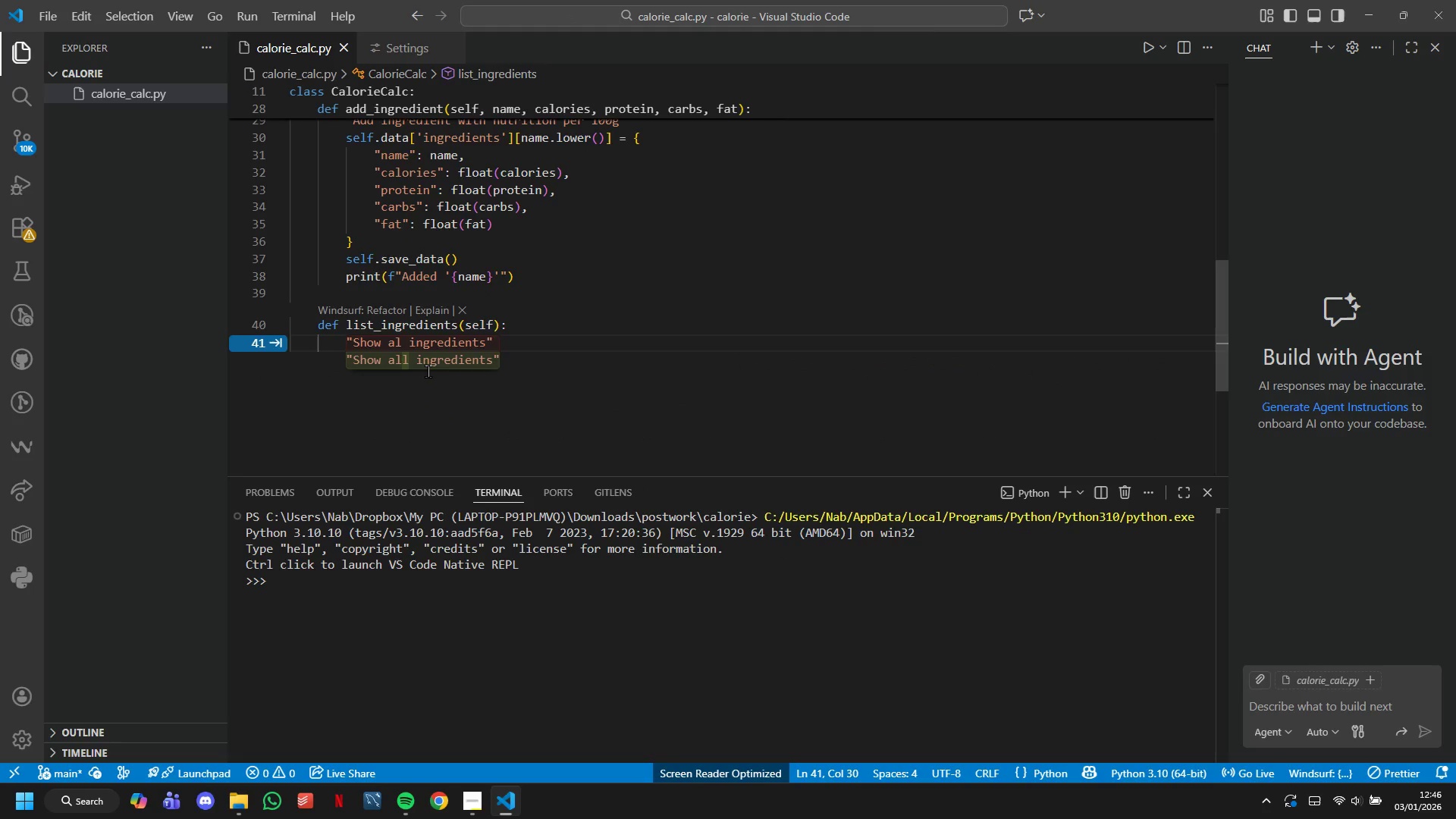 
key(Enter)
 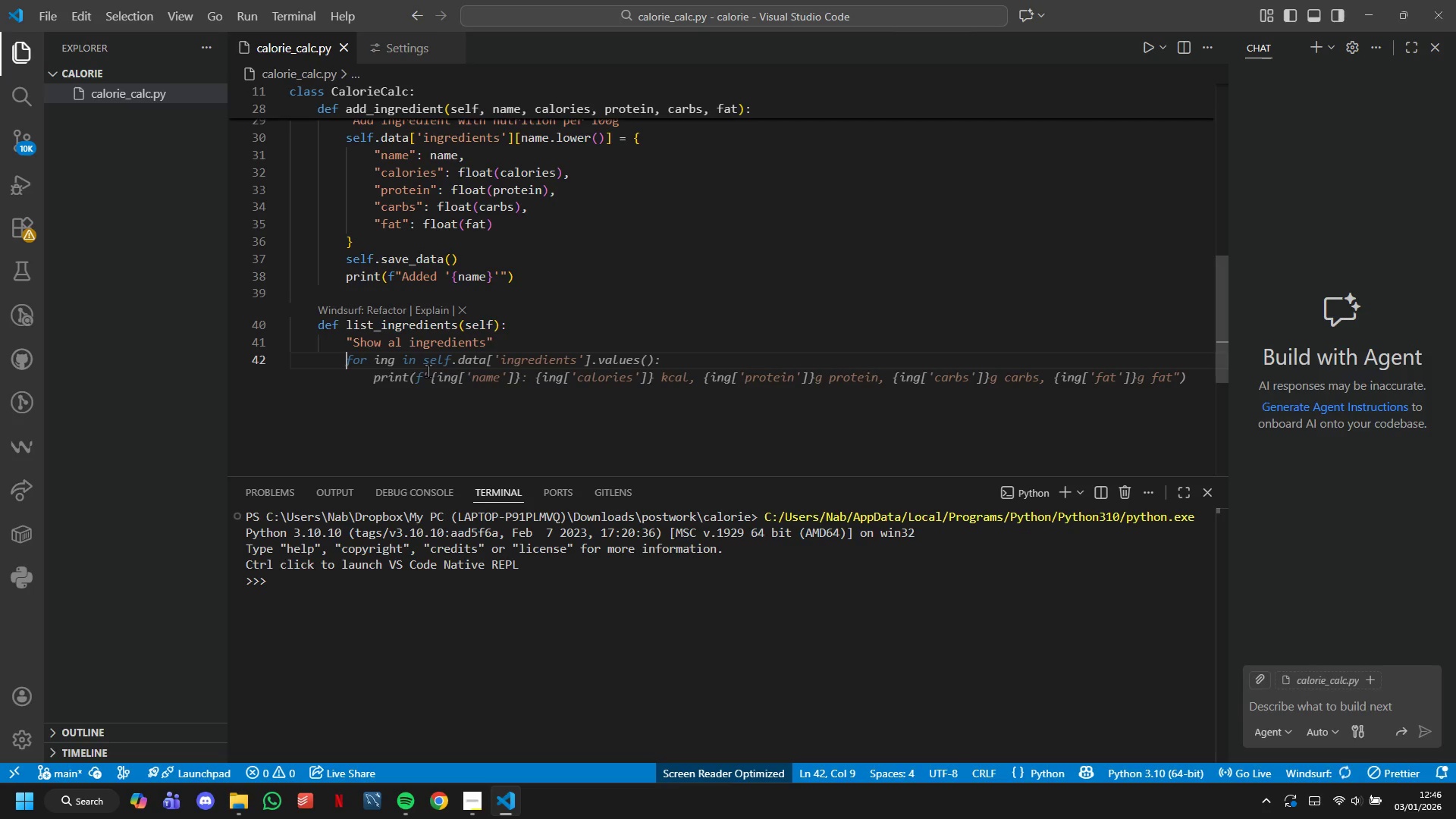 
type(if not self.data['ingredients)
 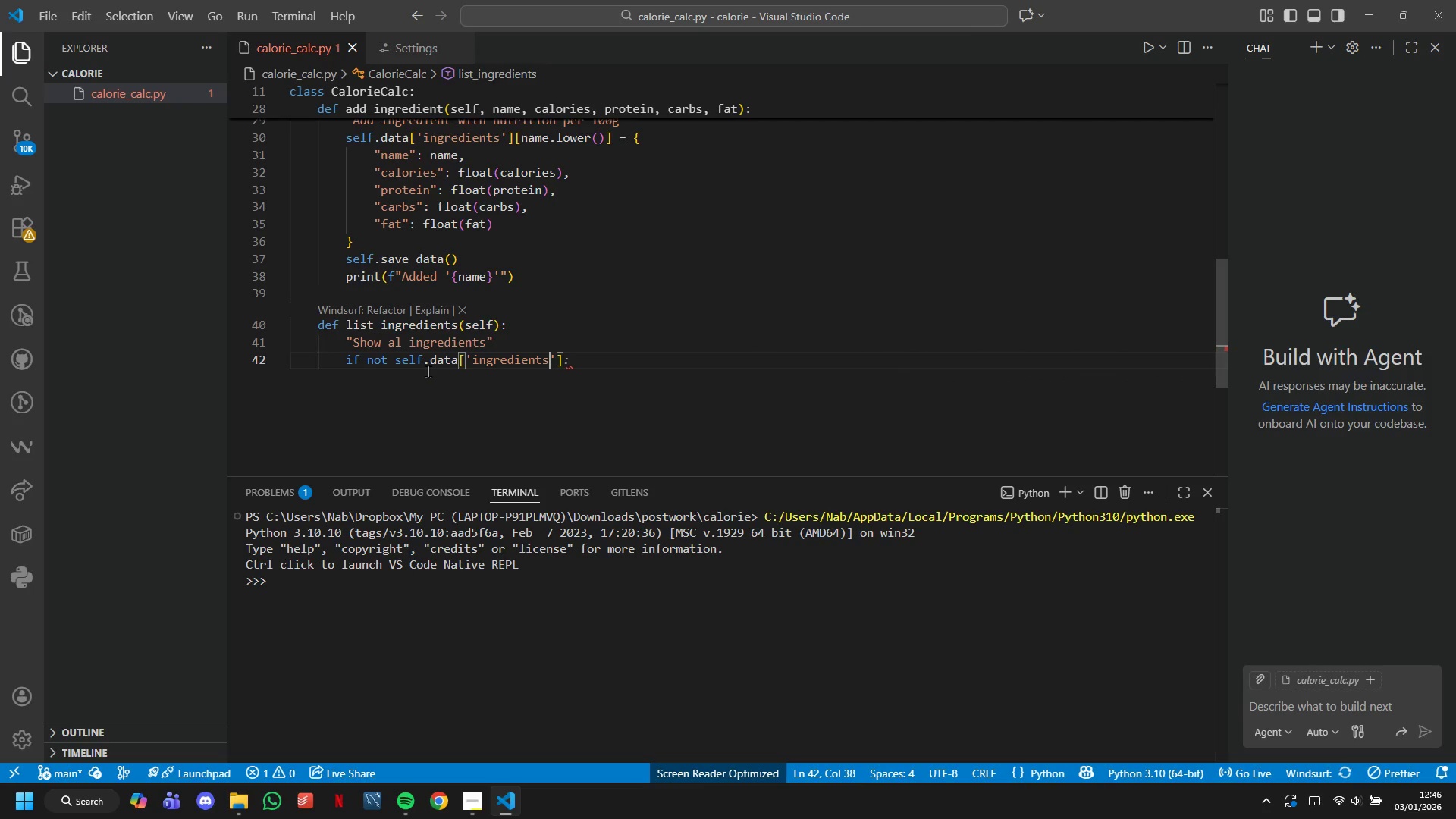 
key(ArrowRight)
 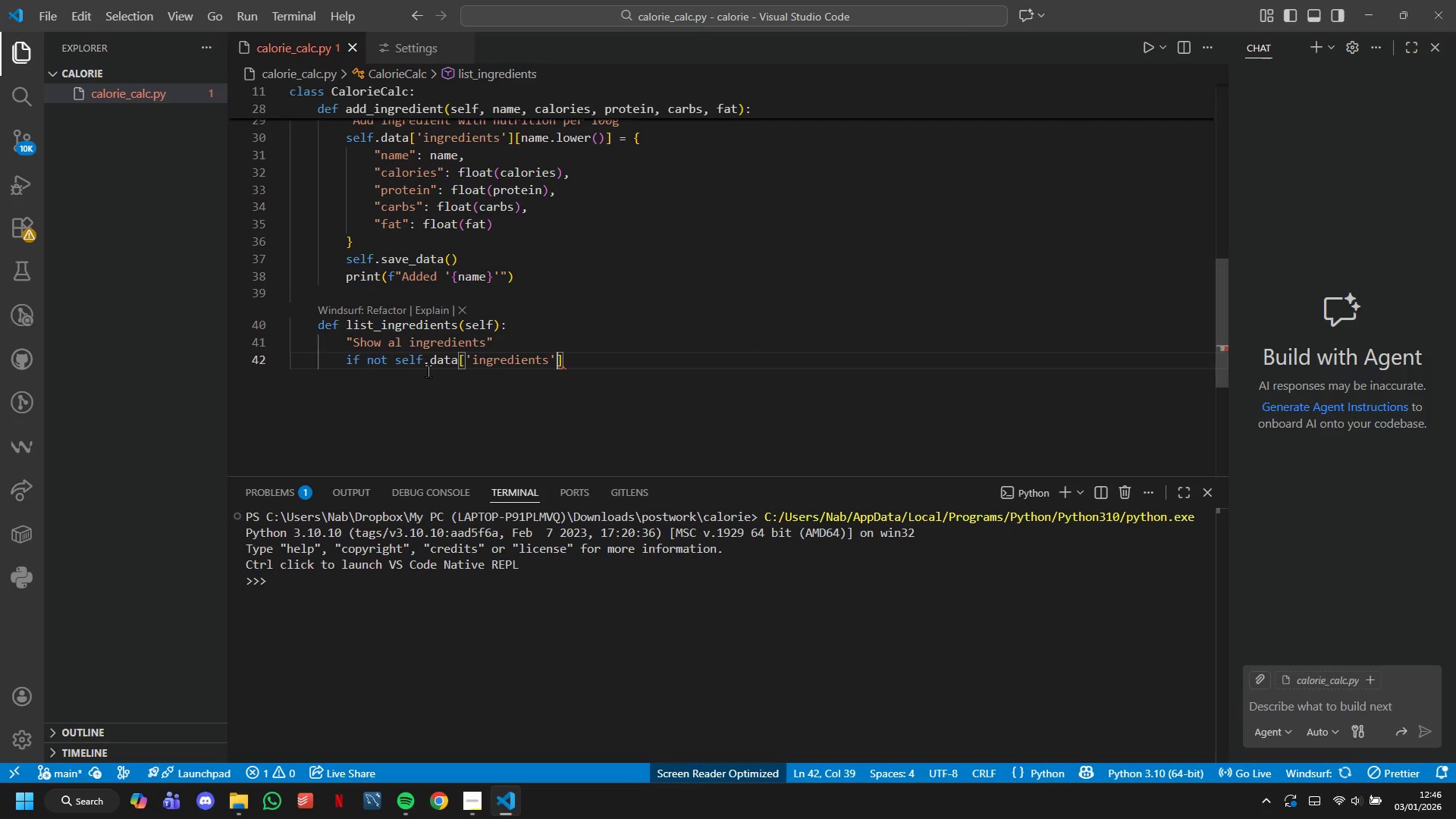 
key(ArrowRight)
 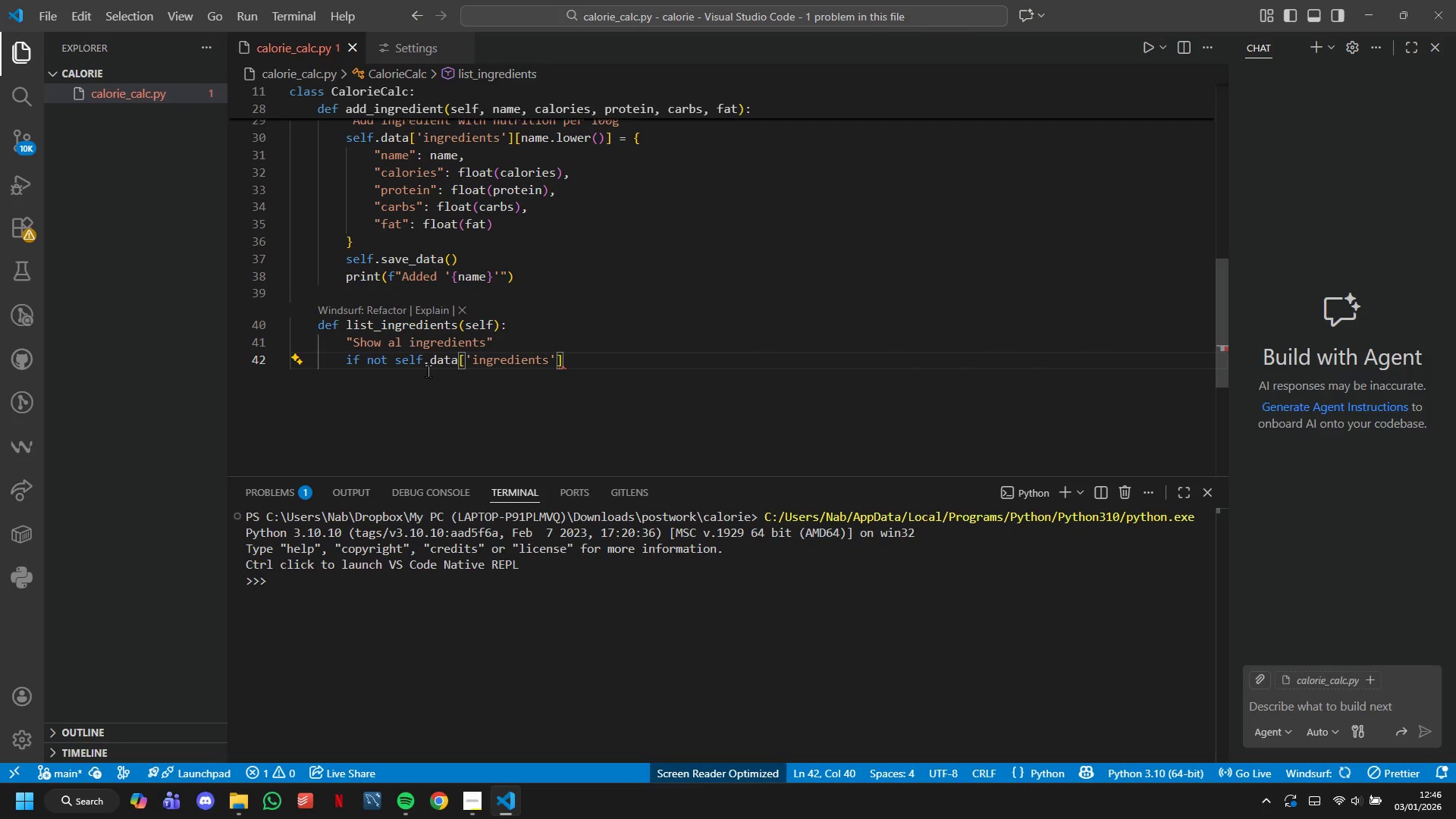 
key(Shift+Semicolon)
 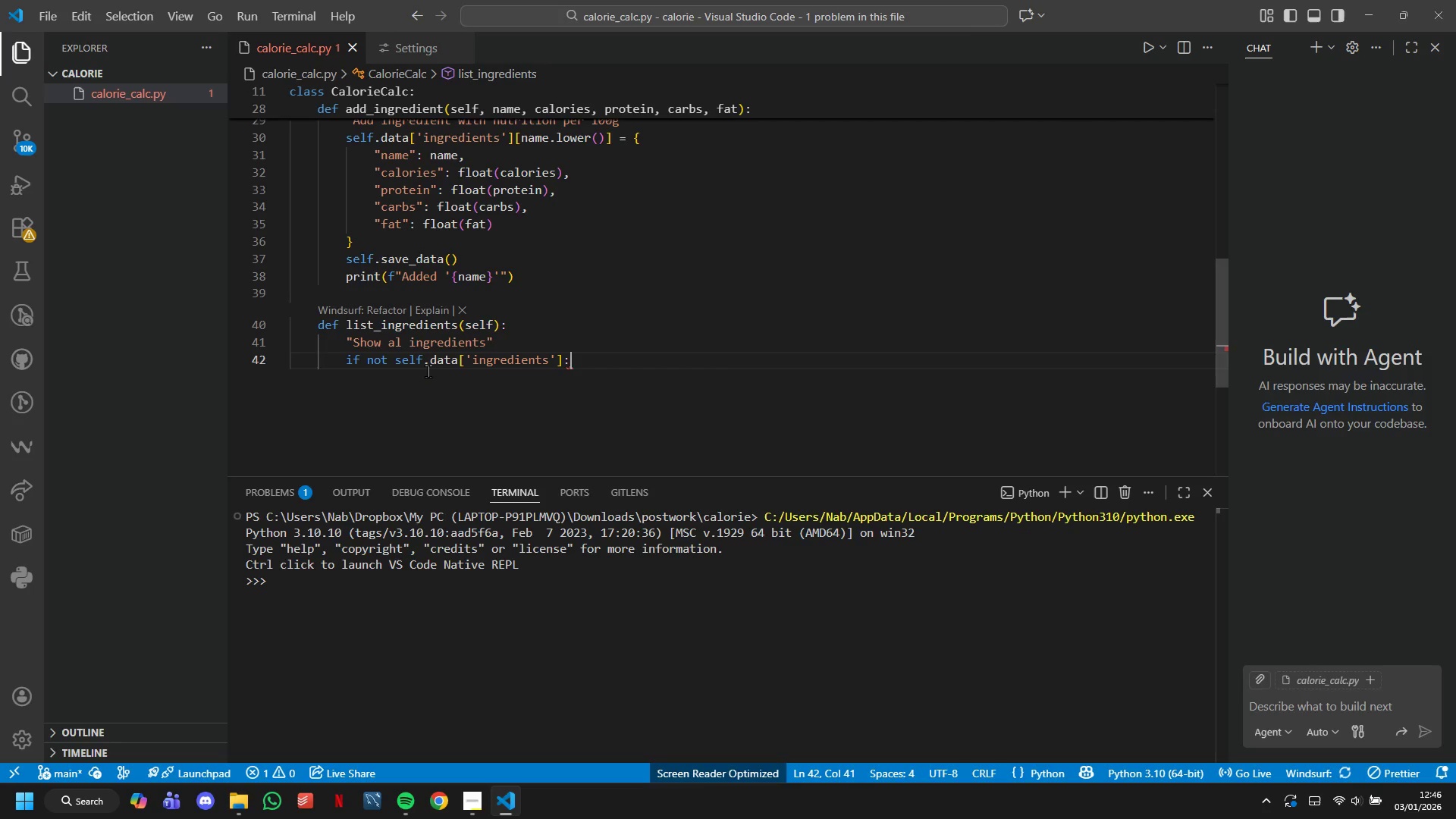 
key(Shift+Enter)
 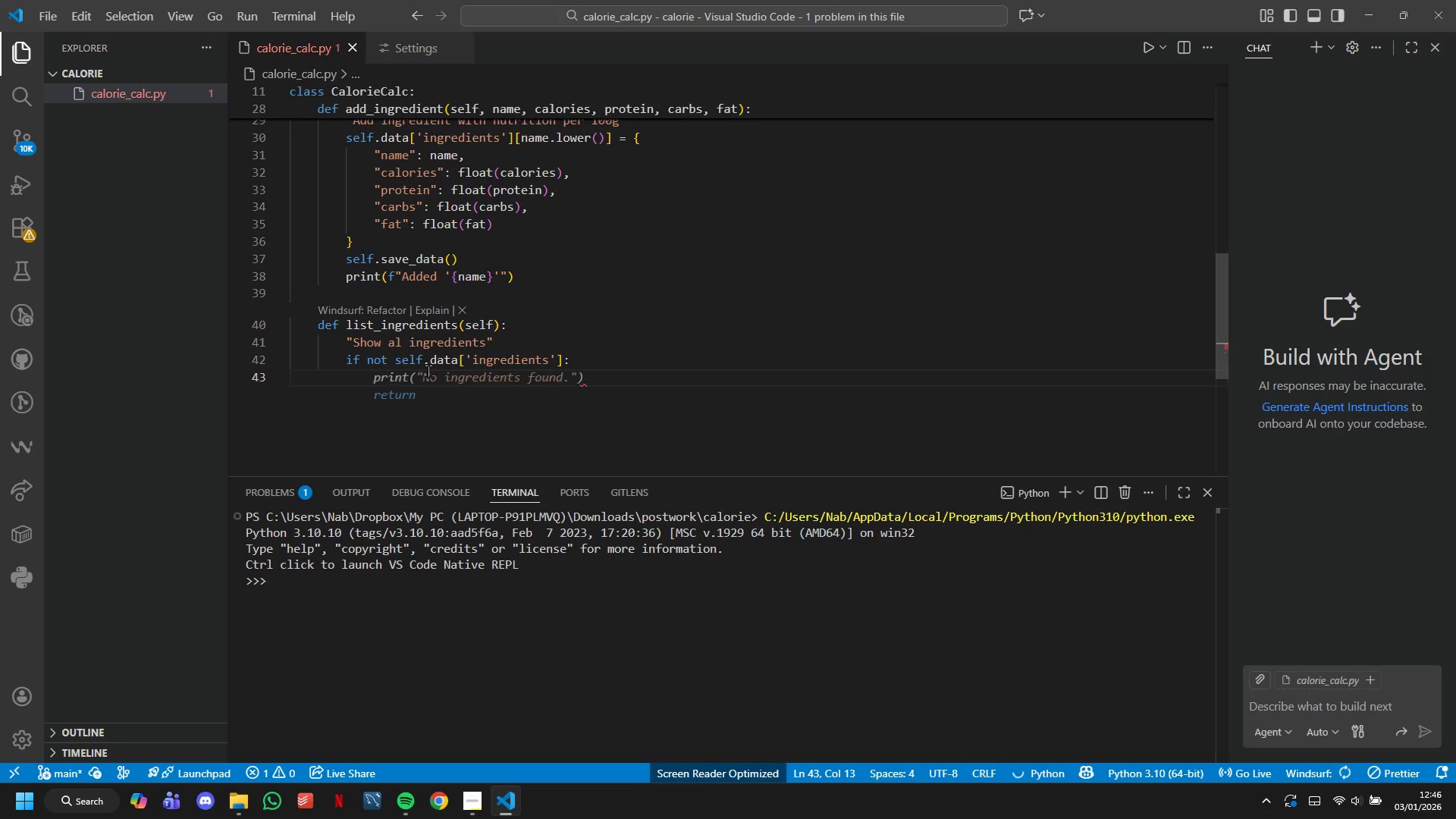 
type(PRINT("NO INGREDIENTS YET. aDD SOME FIRST!)
 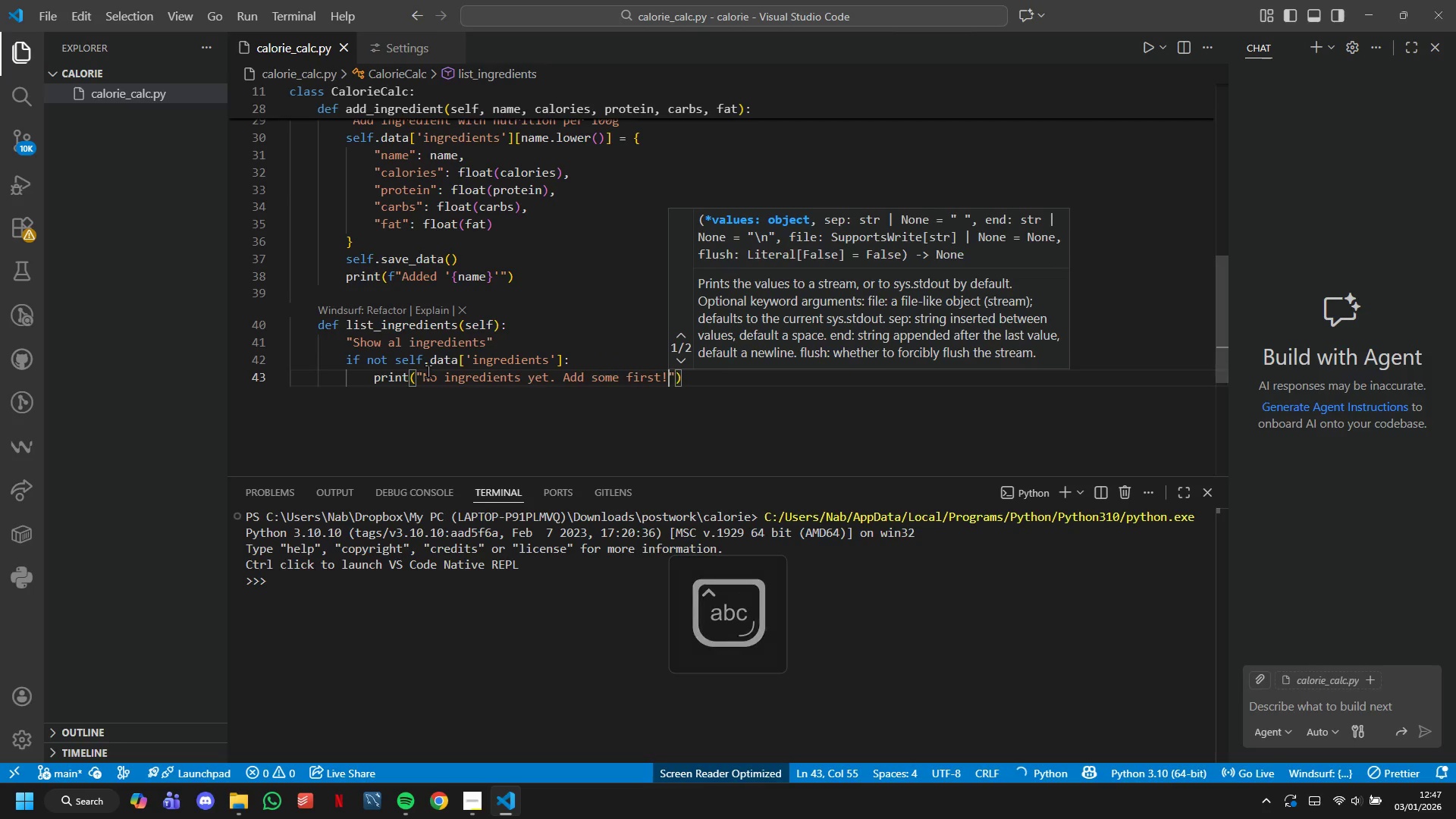 
key(ArrowRight)
 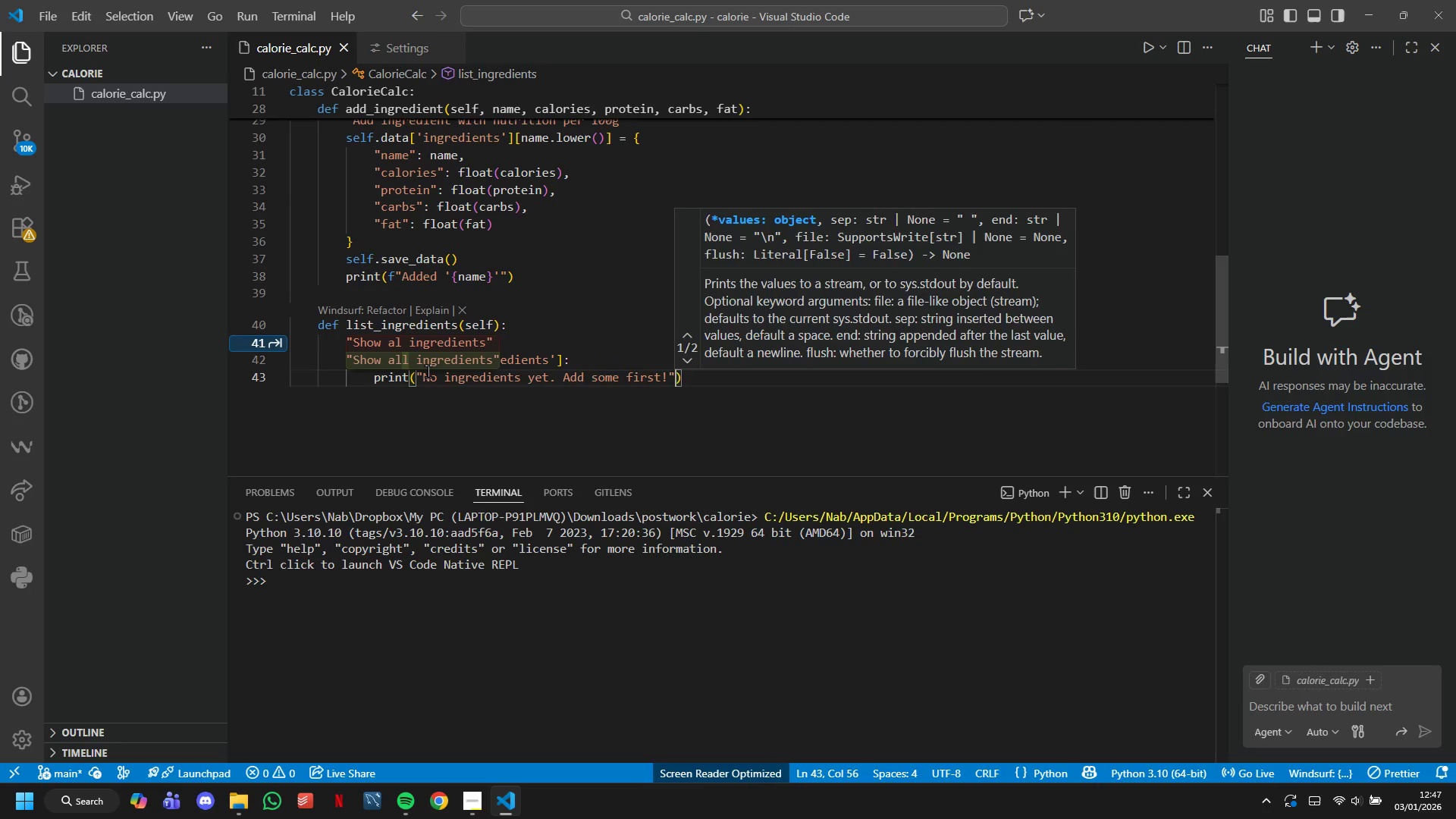 
key(ArrowRight)
 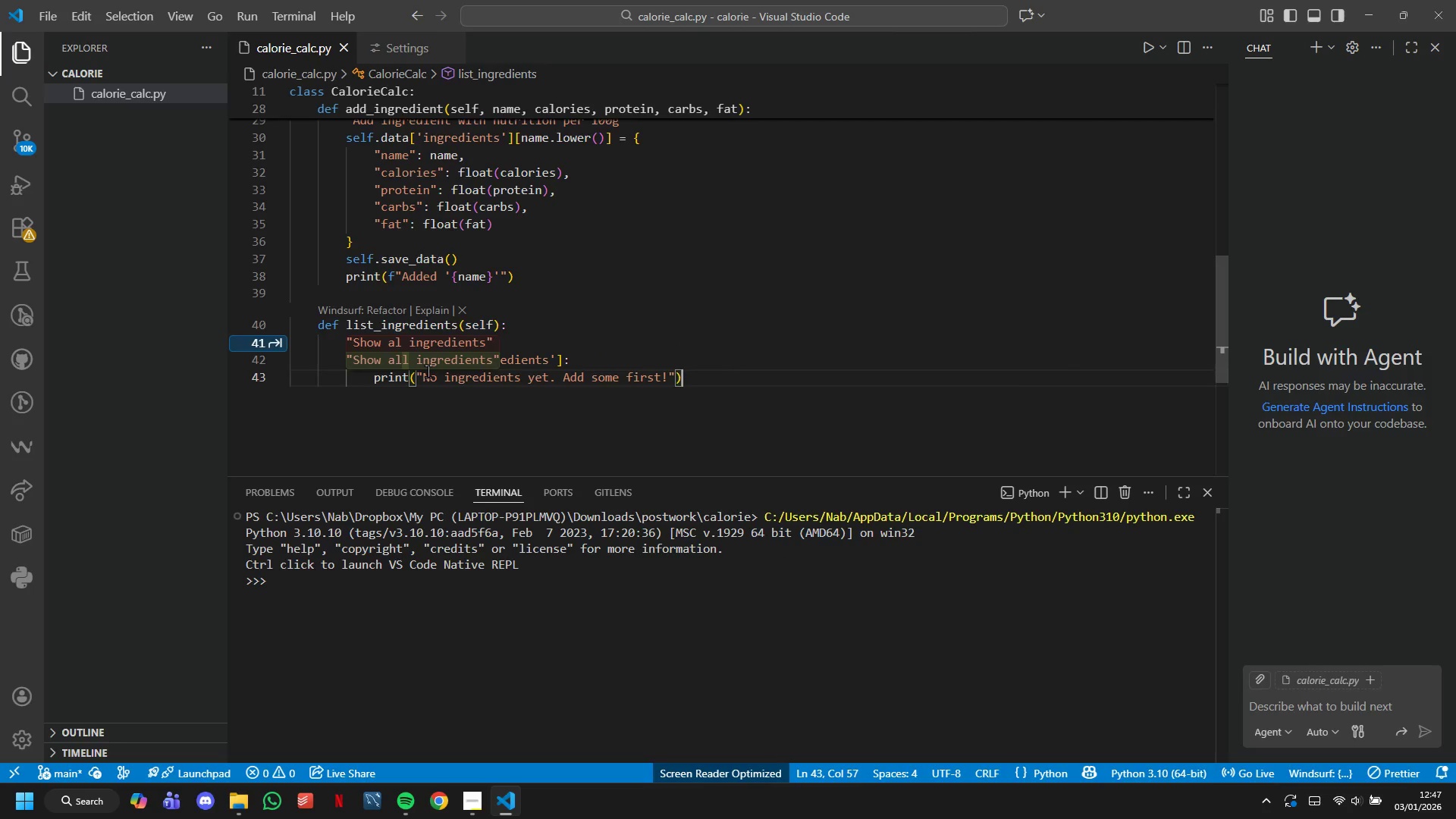 
key(Enter)
 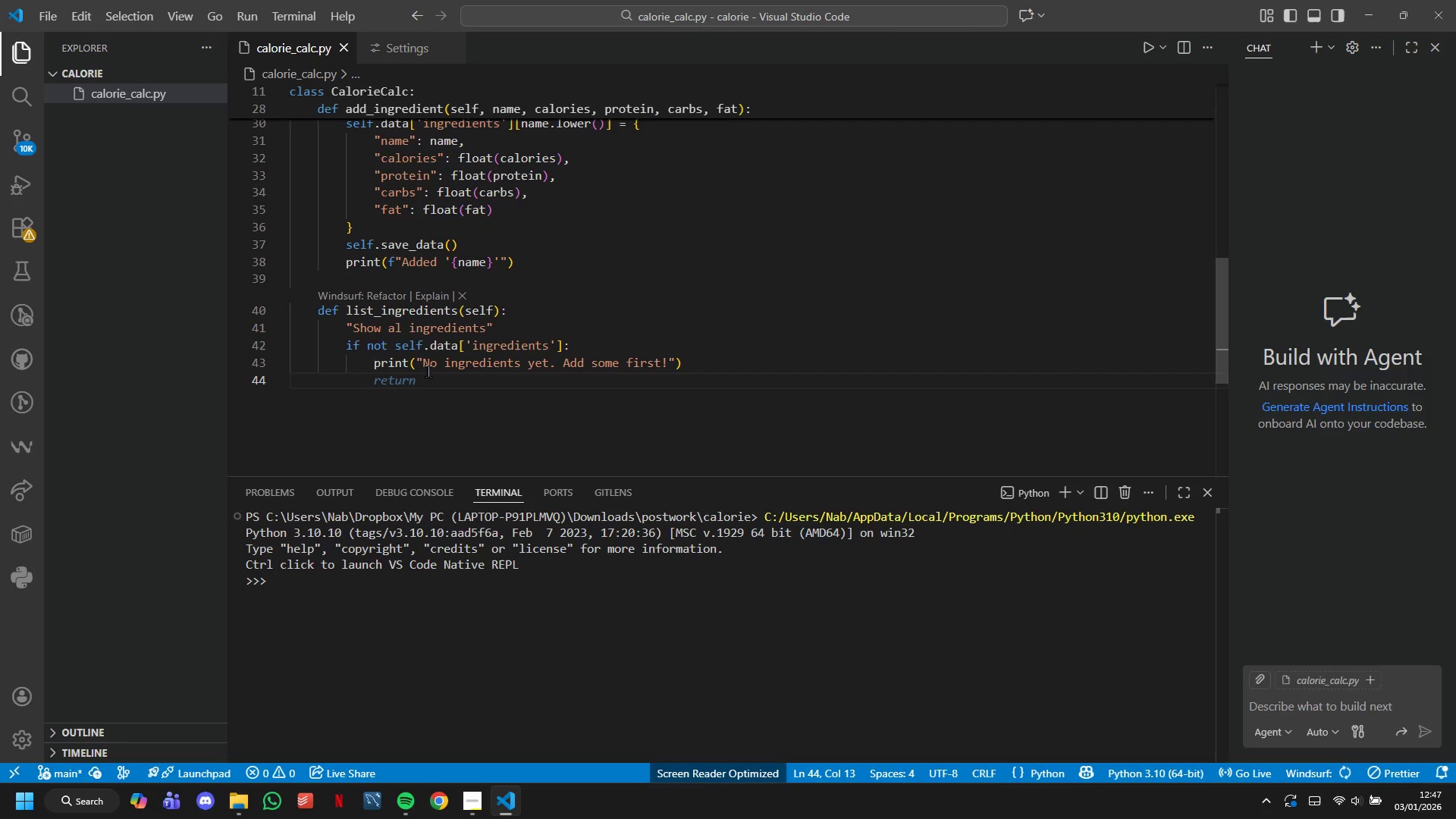 
type(RER)
key(Backspace)
type(TURN)
 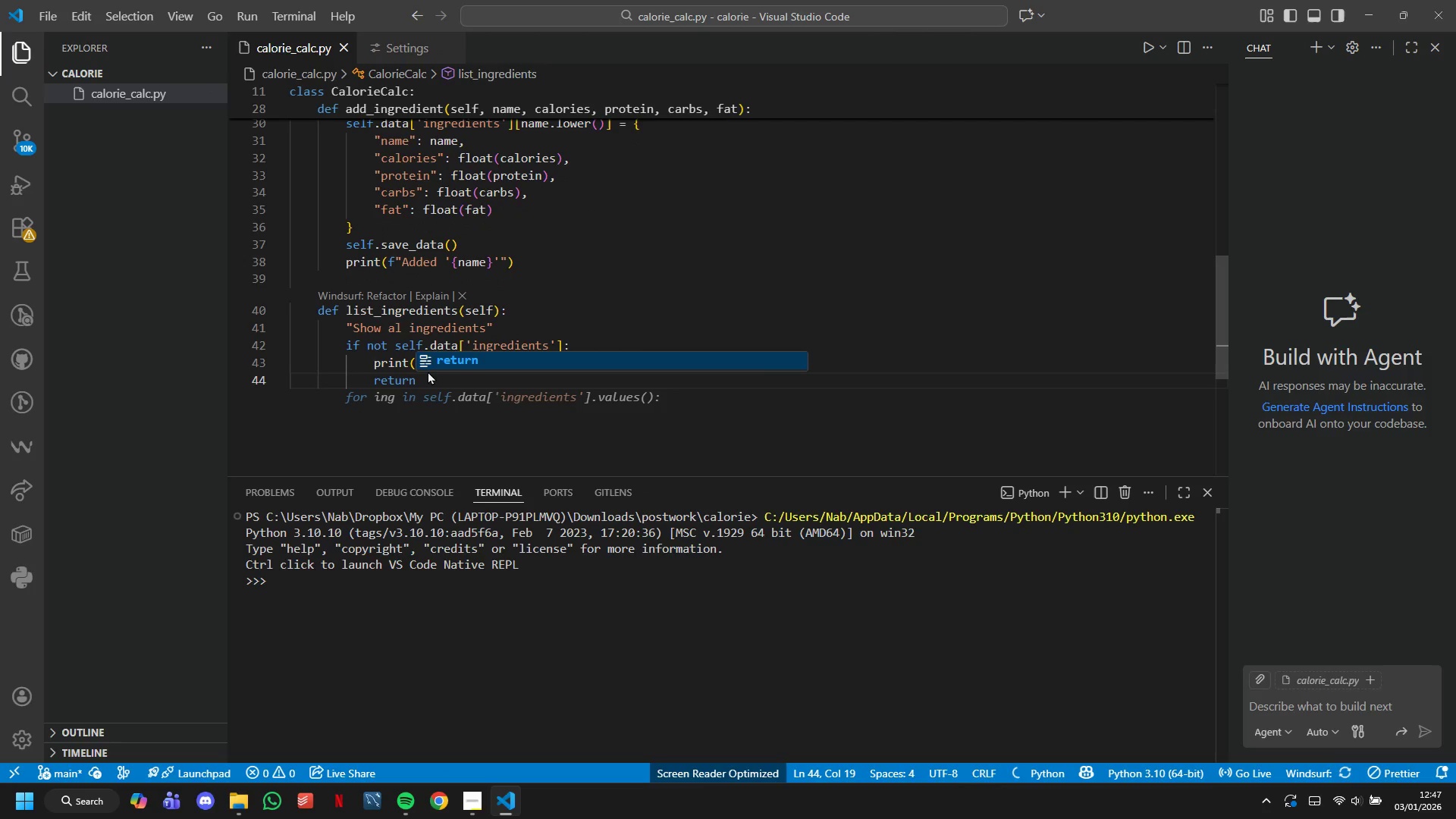 
scroll: coordinate [404, 313], scroll_direction: up, amount: 4.0
 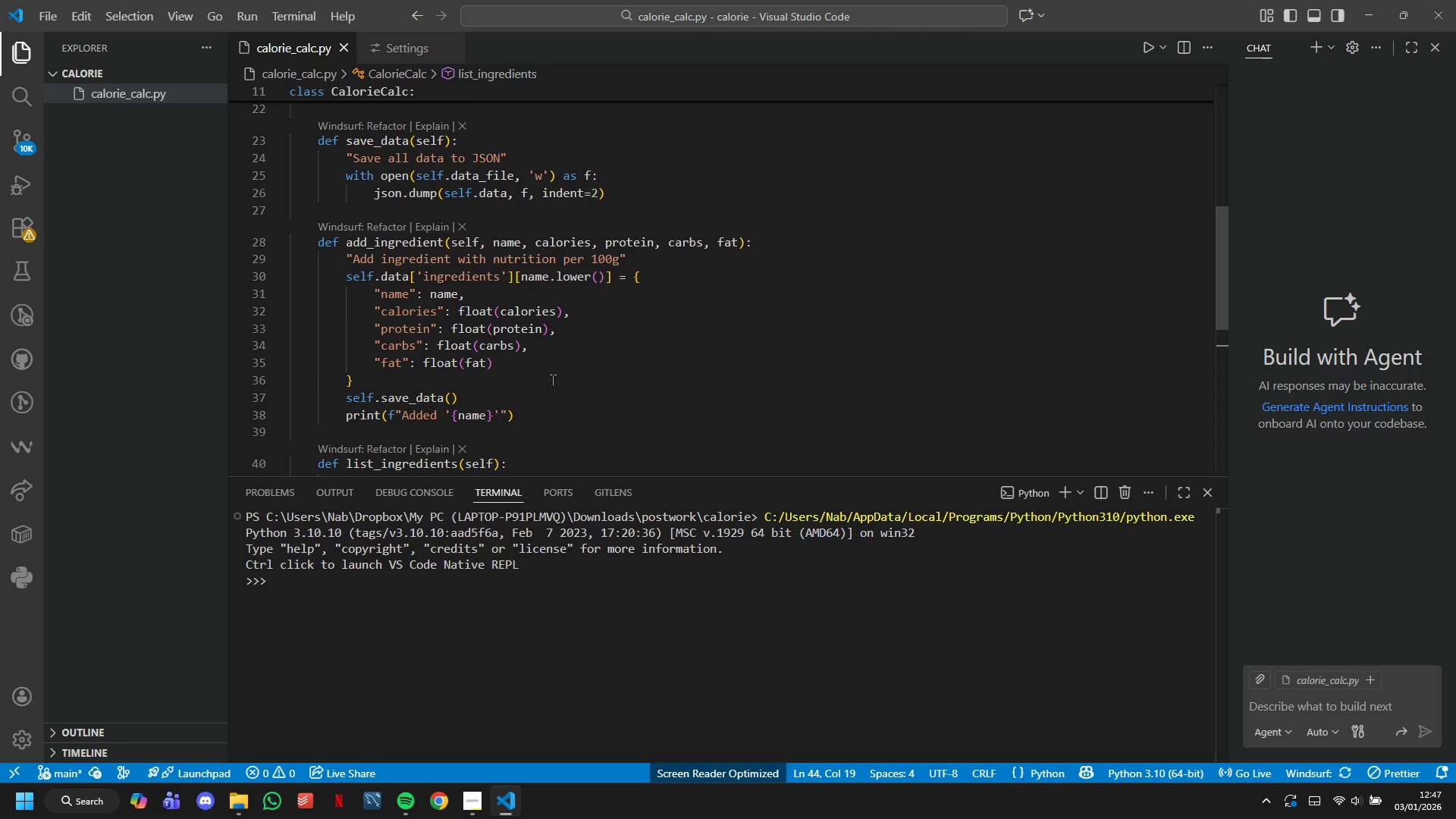 
scroll: coordinate [552, 380], scroll_direction: down, amount: 4.0
 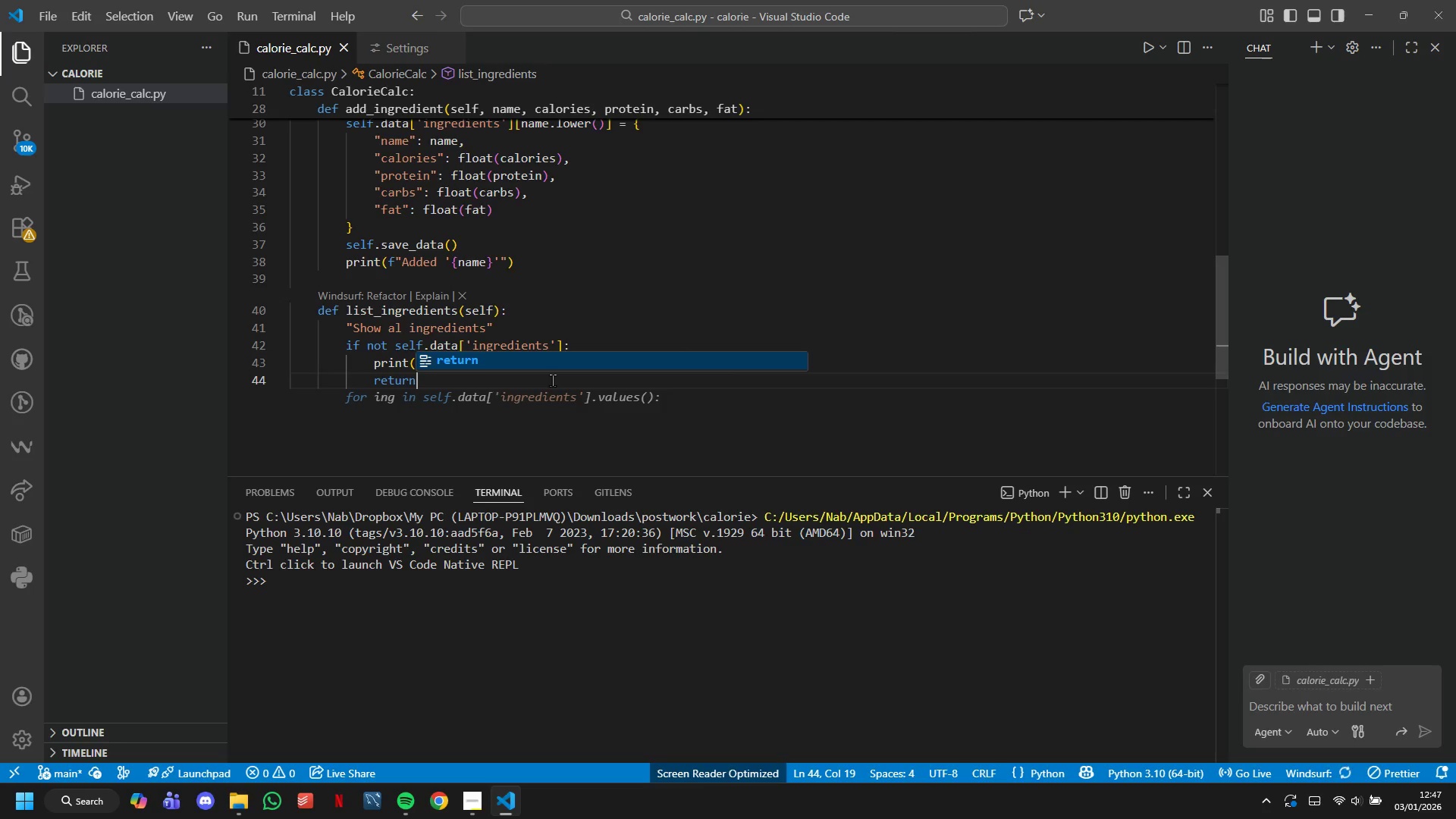 
key(Enter)
 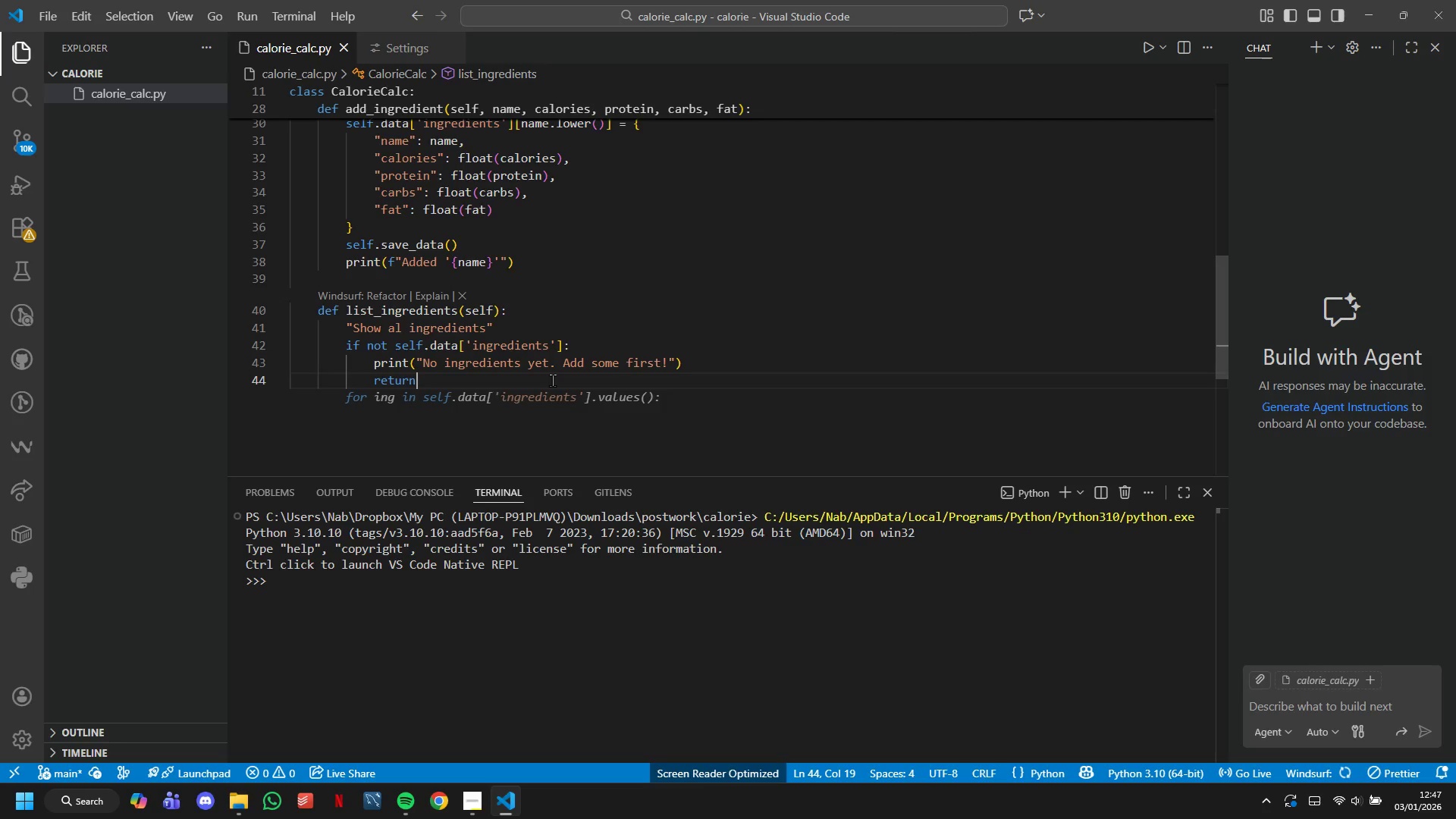 
key(Enter)
 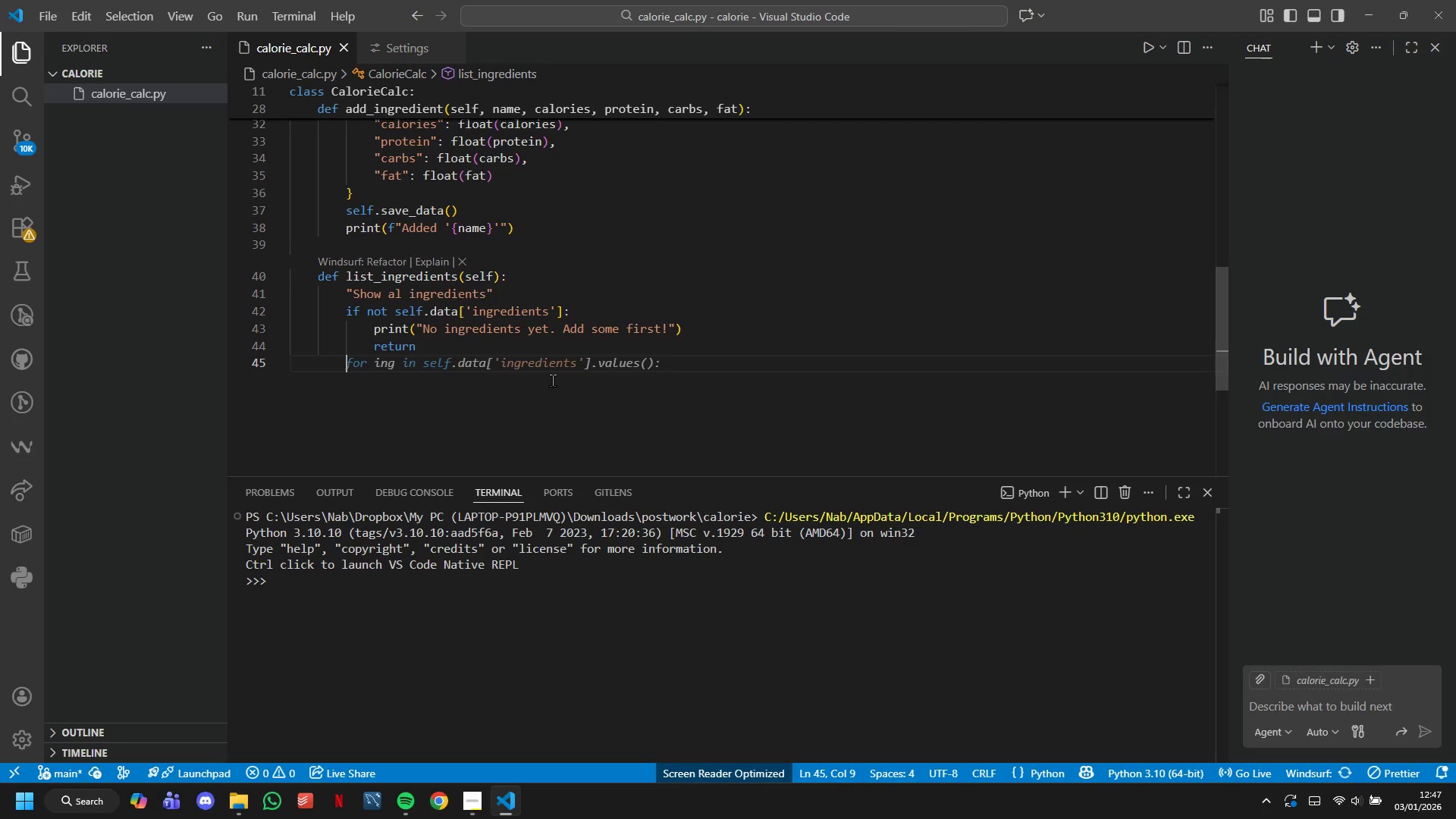 
key(Enter)
 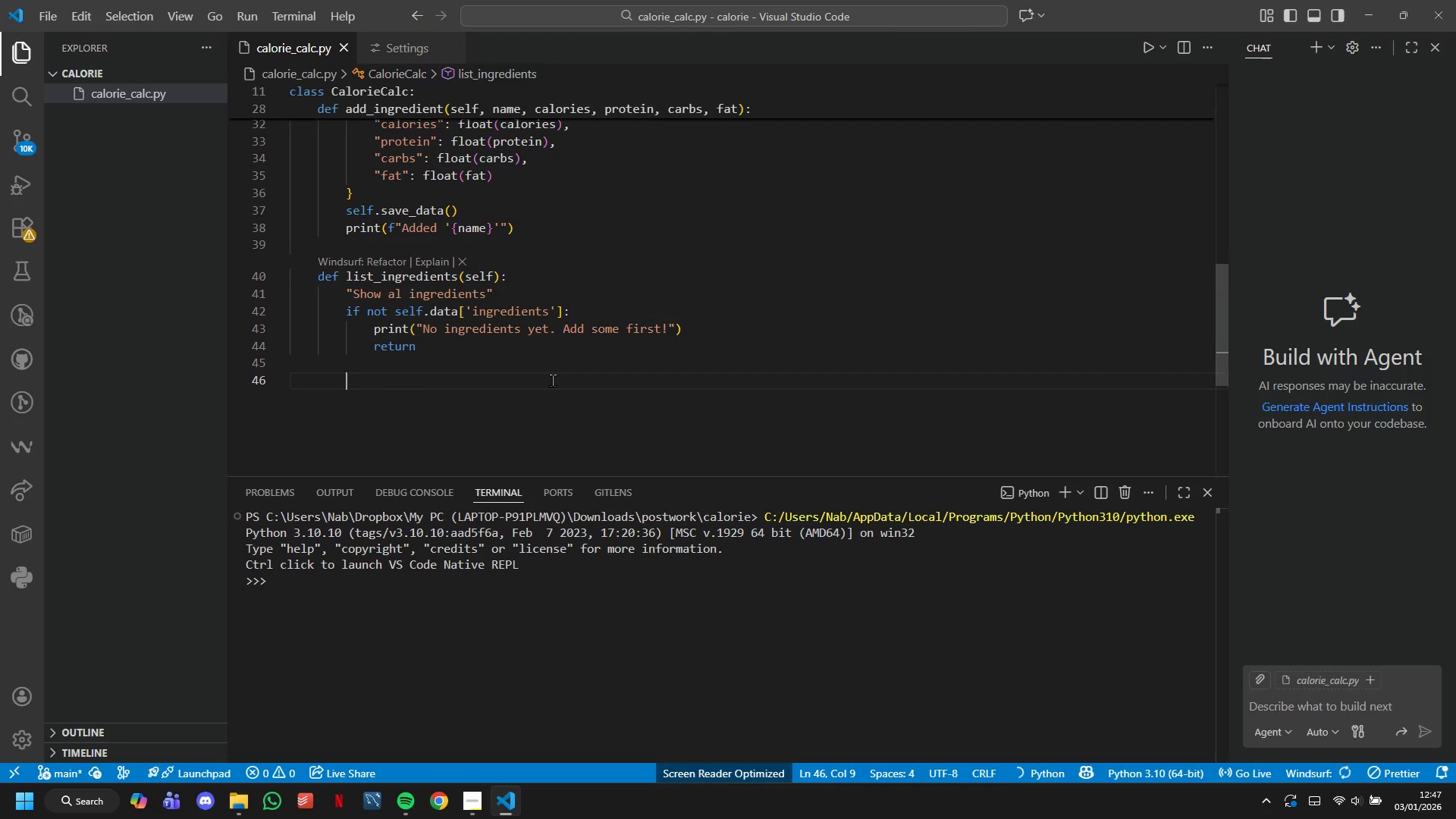 
key(Backspace)
 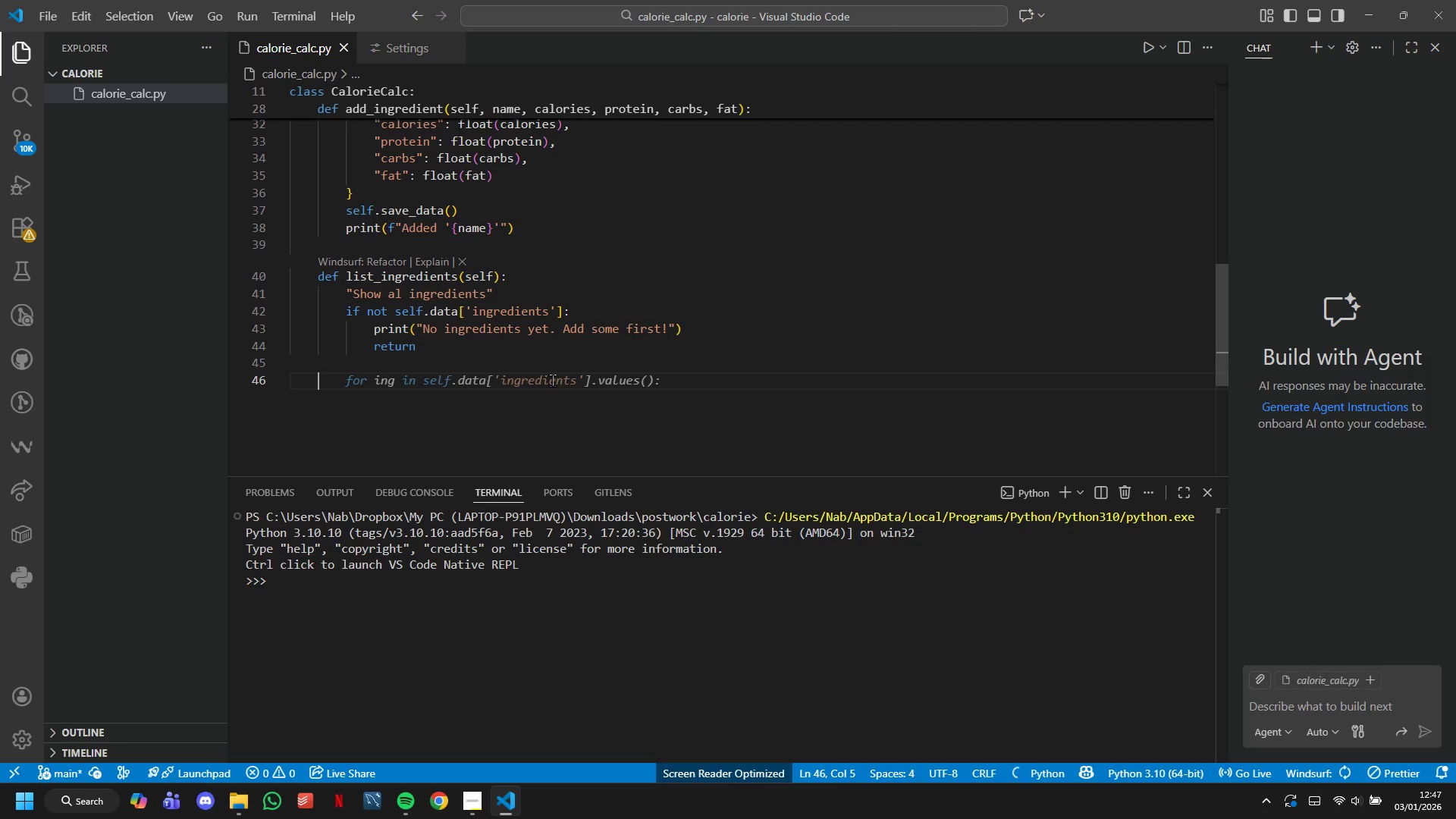 
key(Tab)
 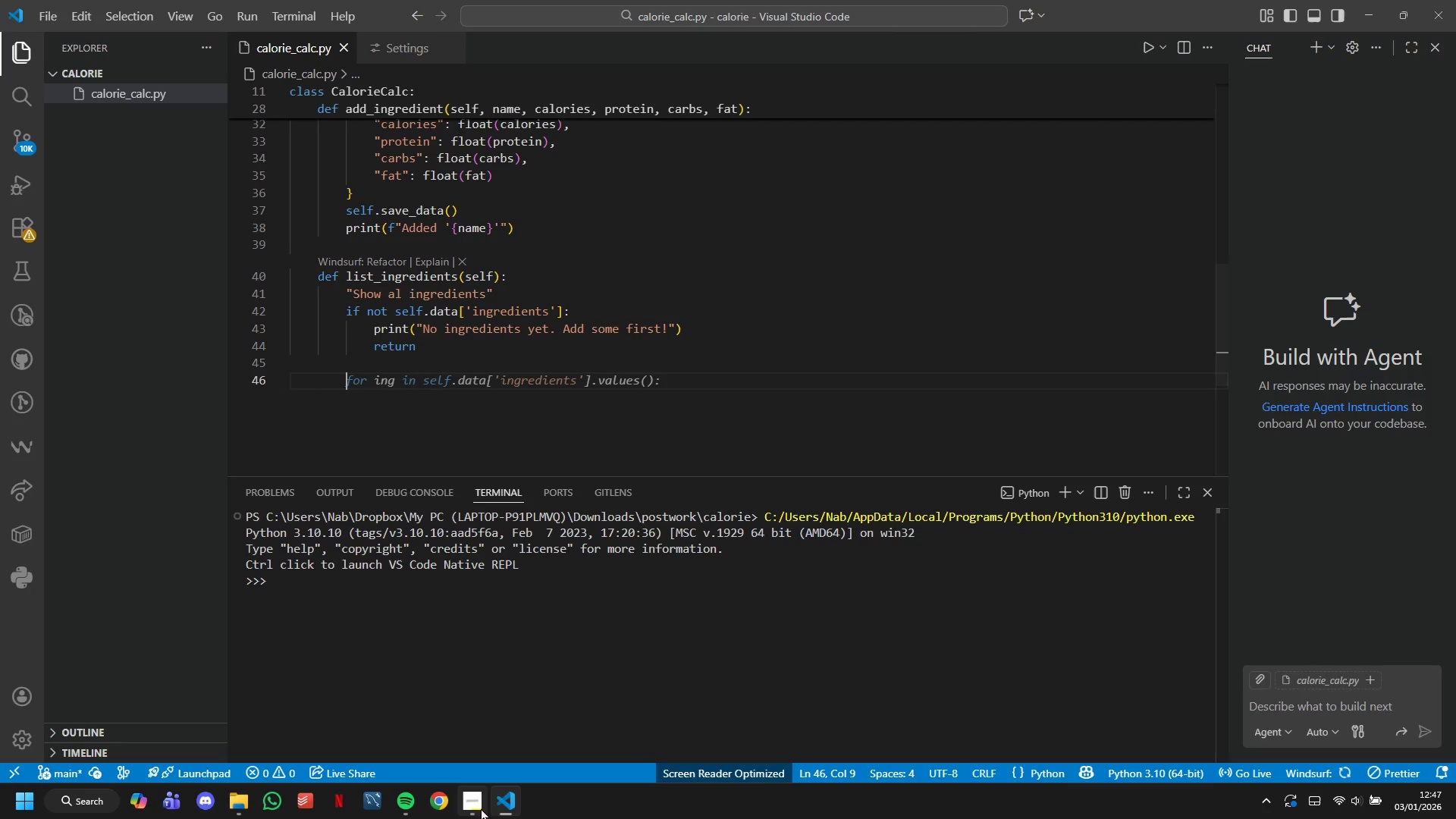 
left_click([478, 805])